 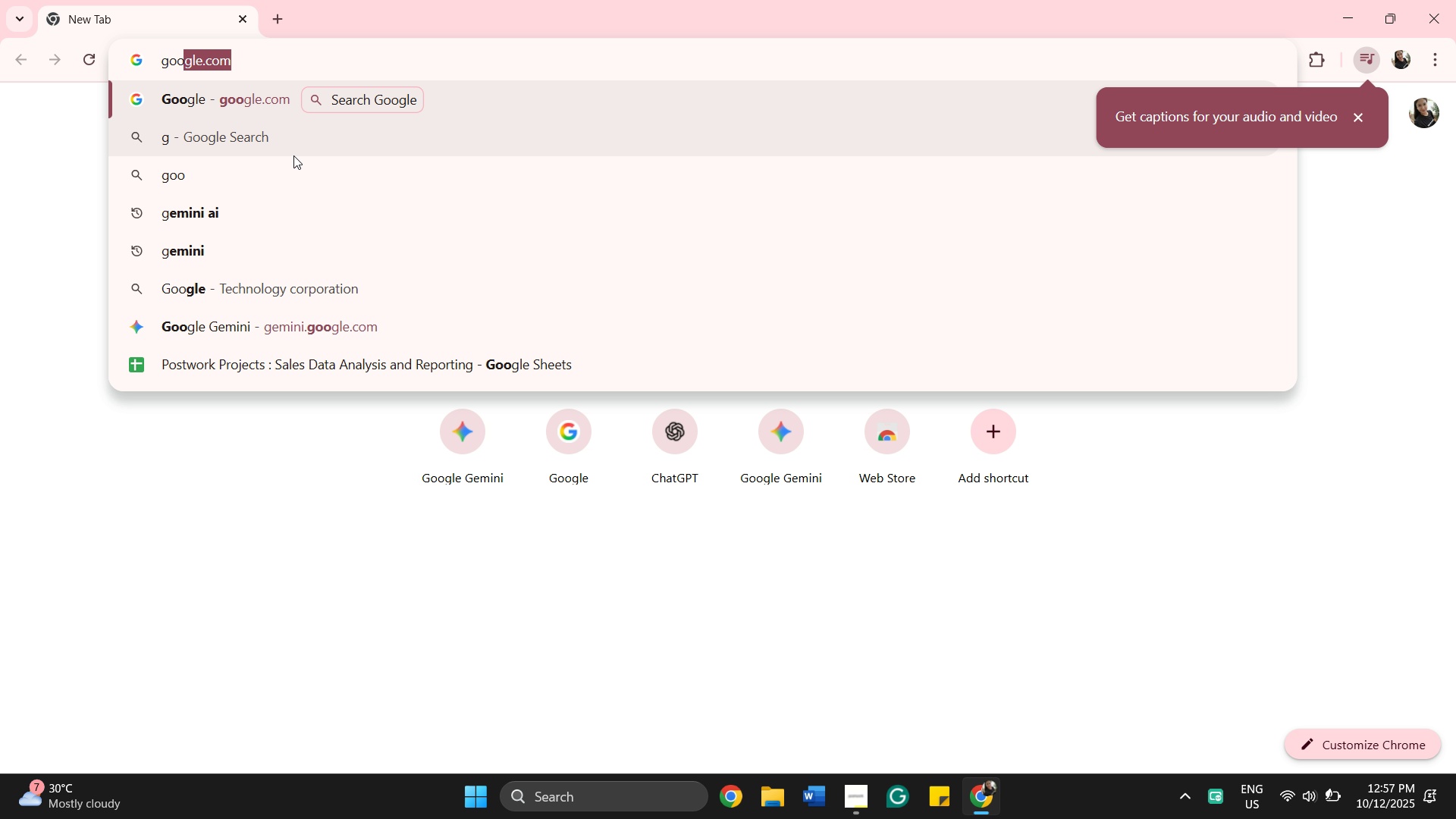 
key(Enter)
 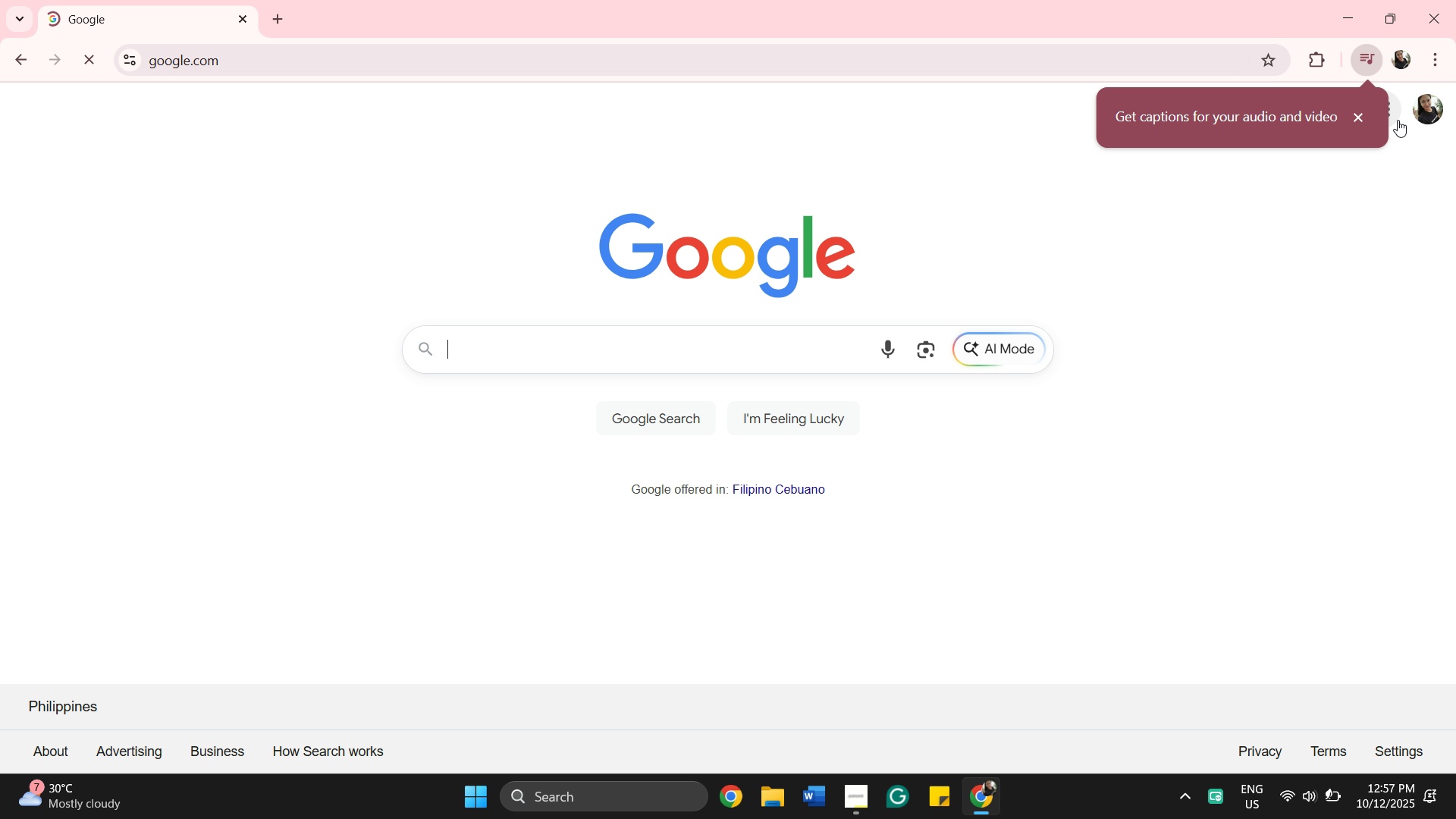 
left_click([1396, 117])
 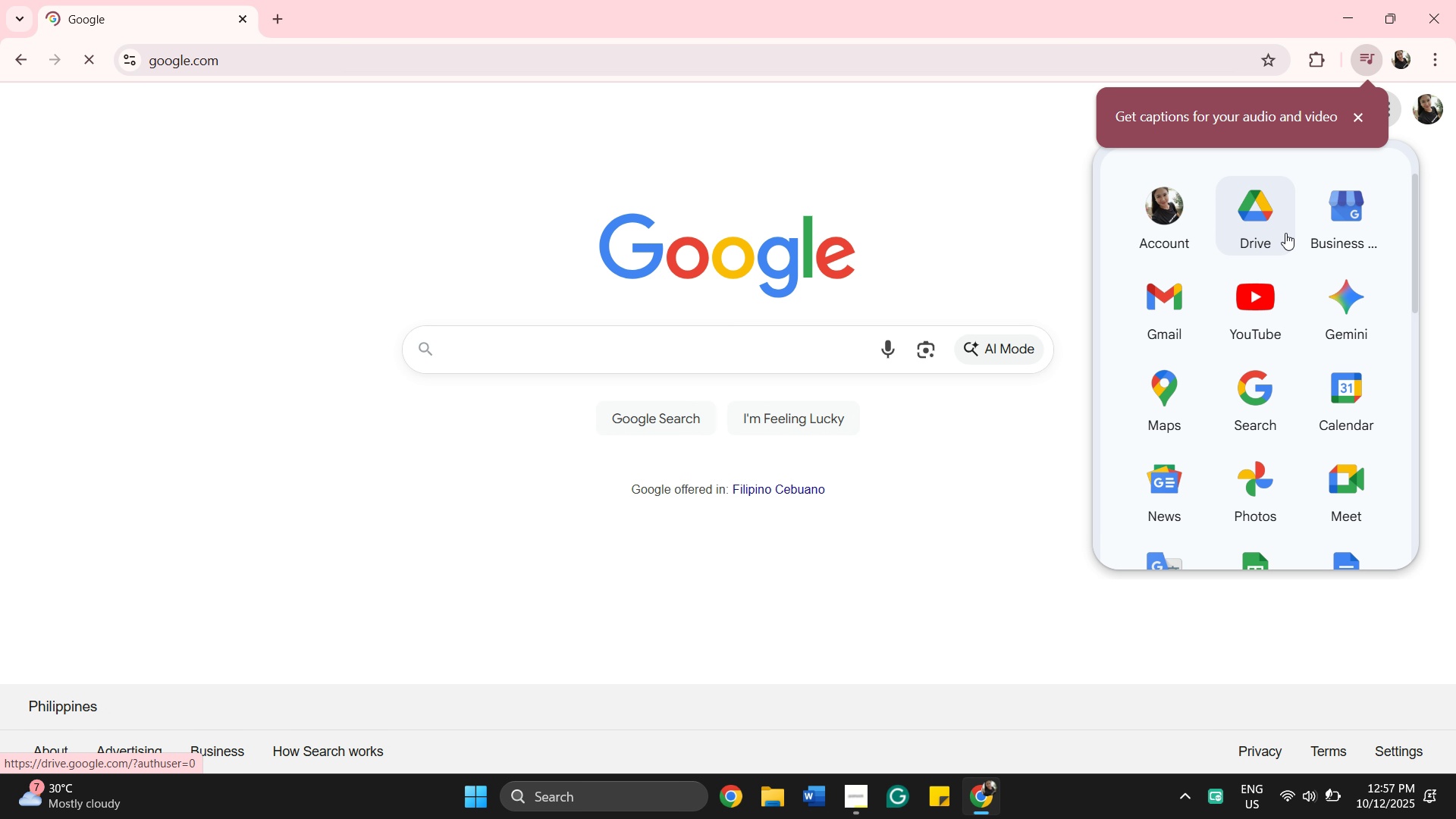 
left_click([1284, 232])
 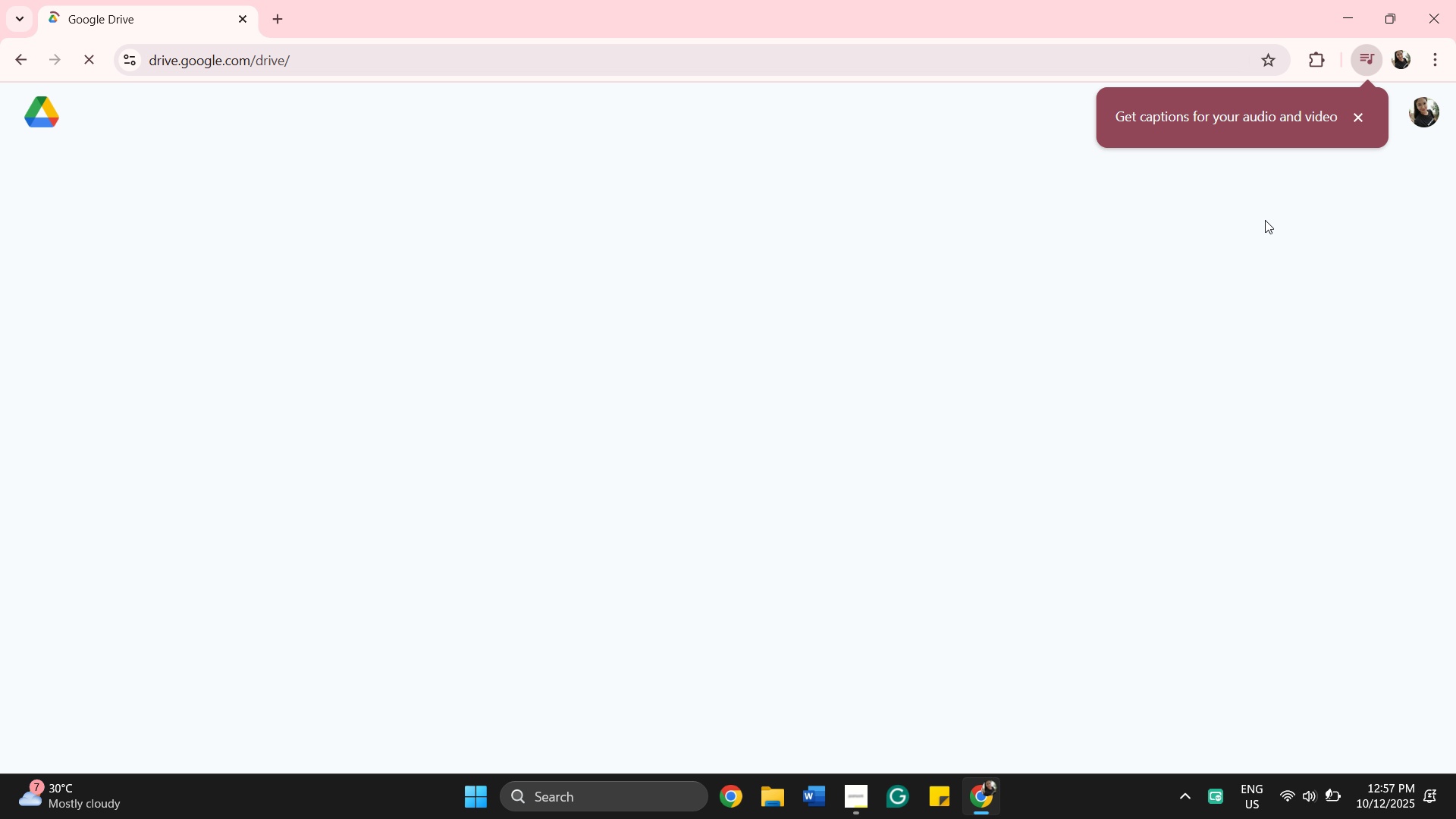 
left_click([1263, 219])
 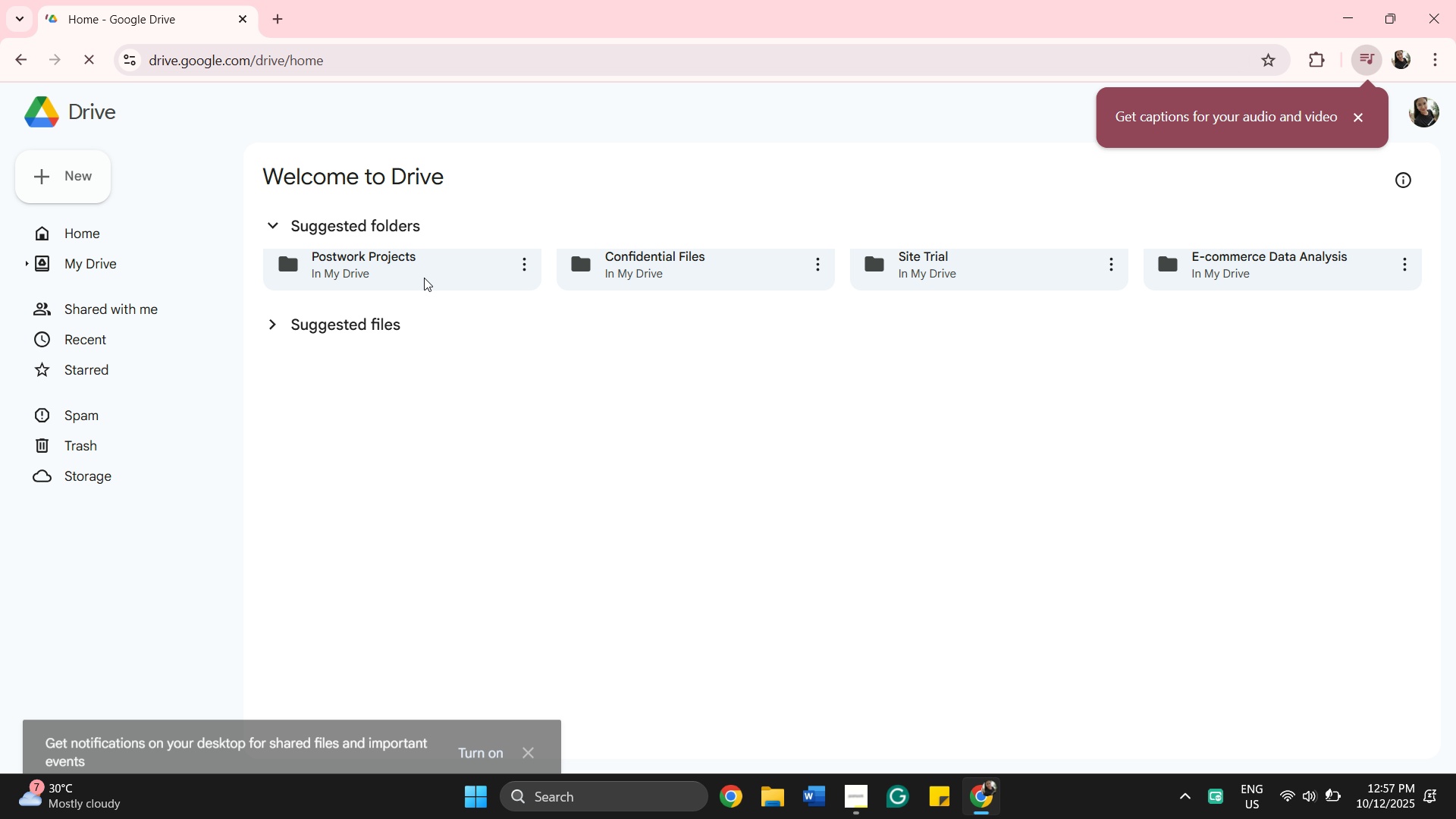 
left_click([424, 276])
 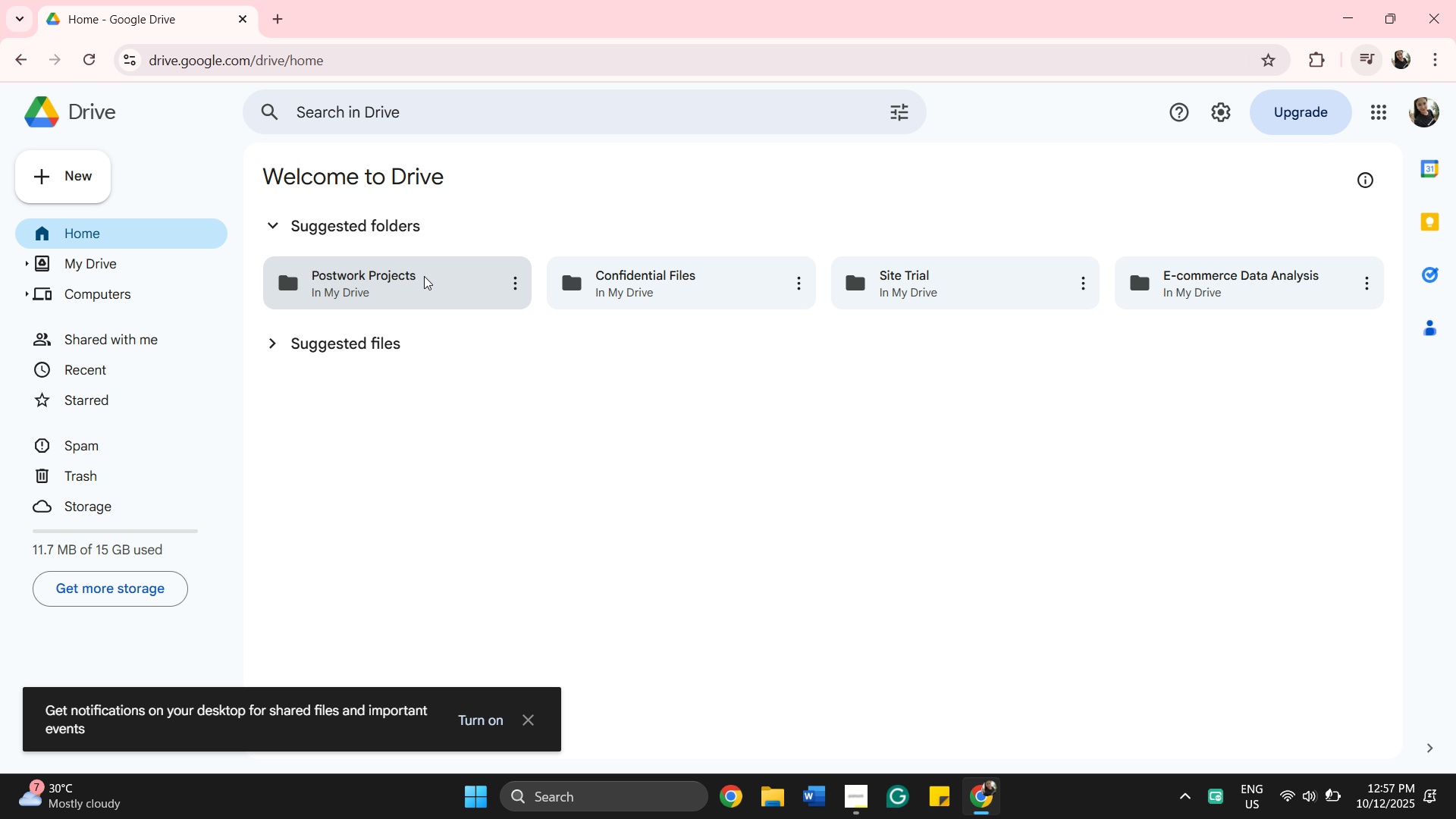 
double_click([424, 276])
 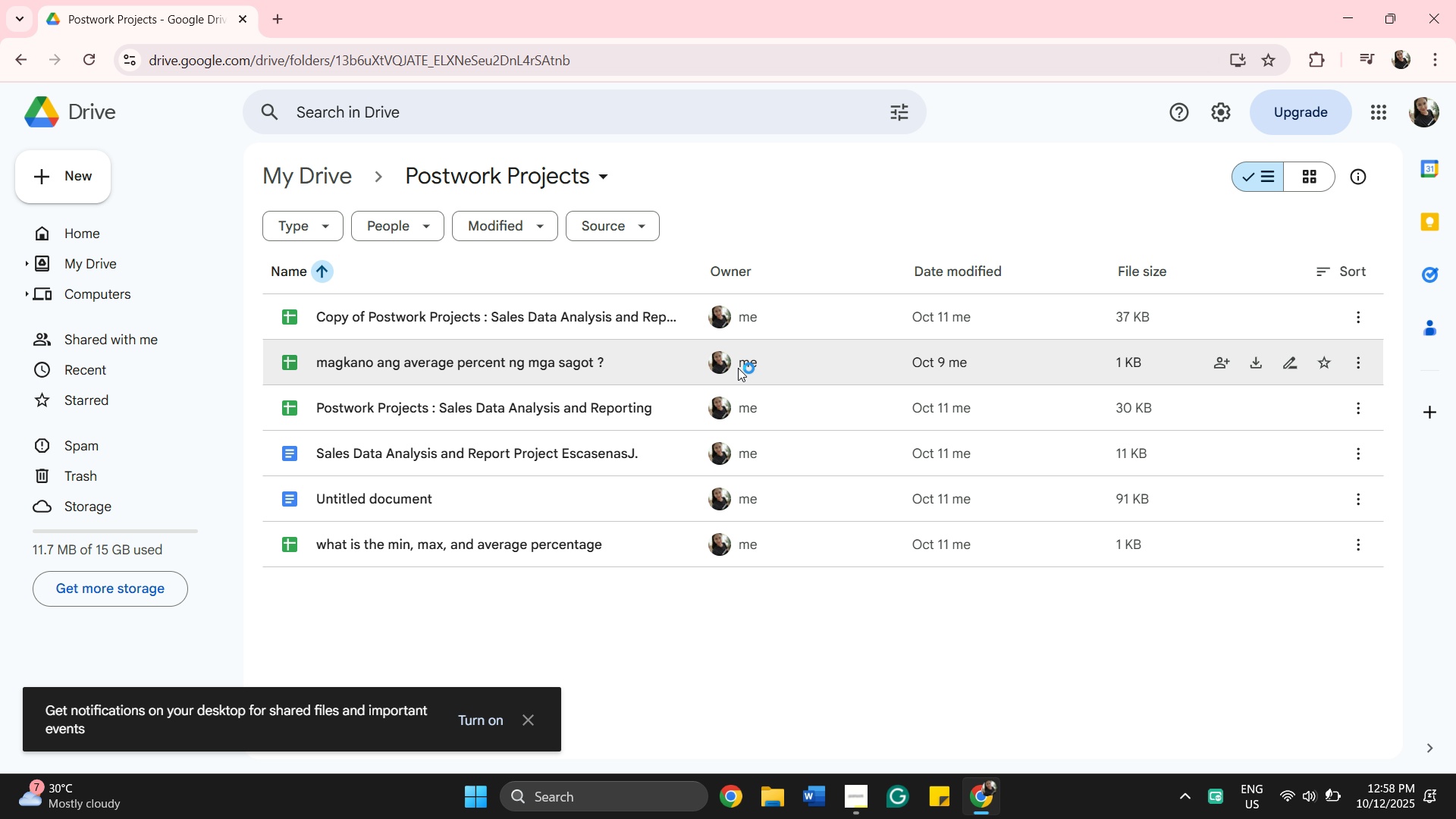 
mouse_move([364, 324])
 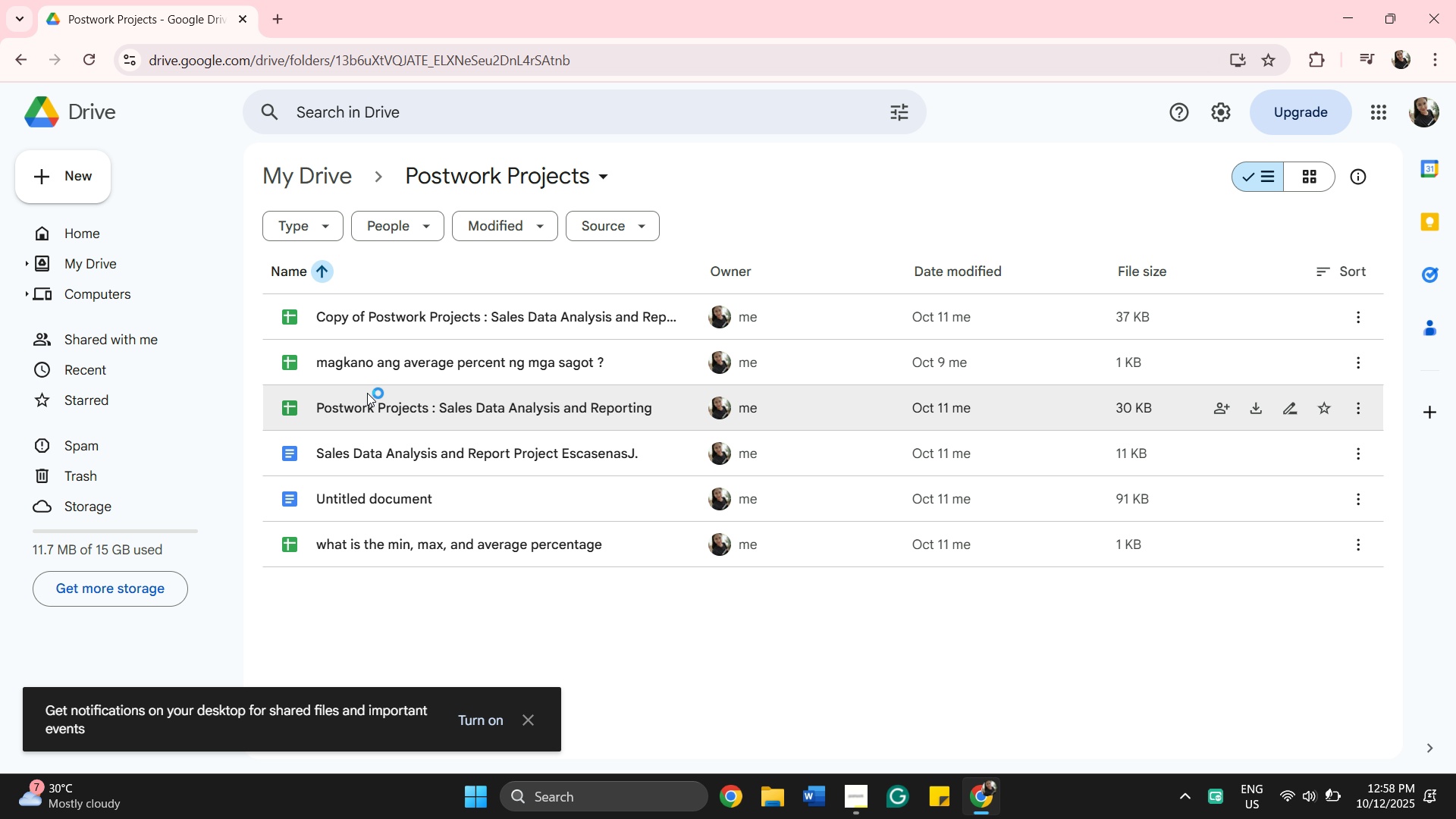 
mouse_move([379, 409])
 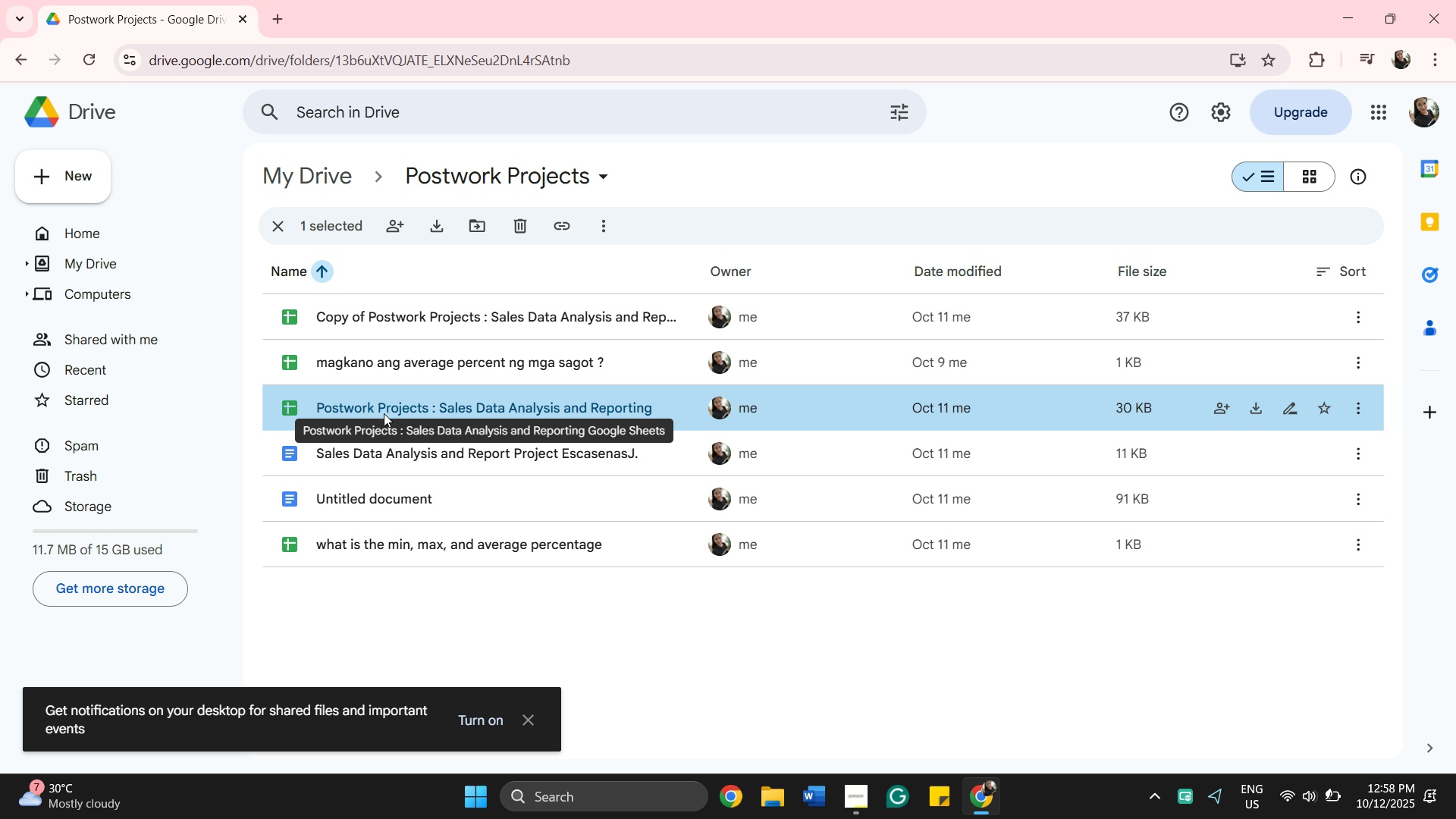 
double_click([377, 407])
 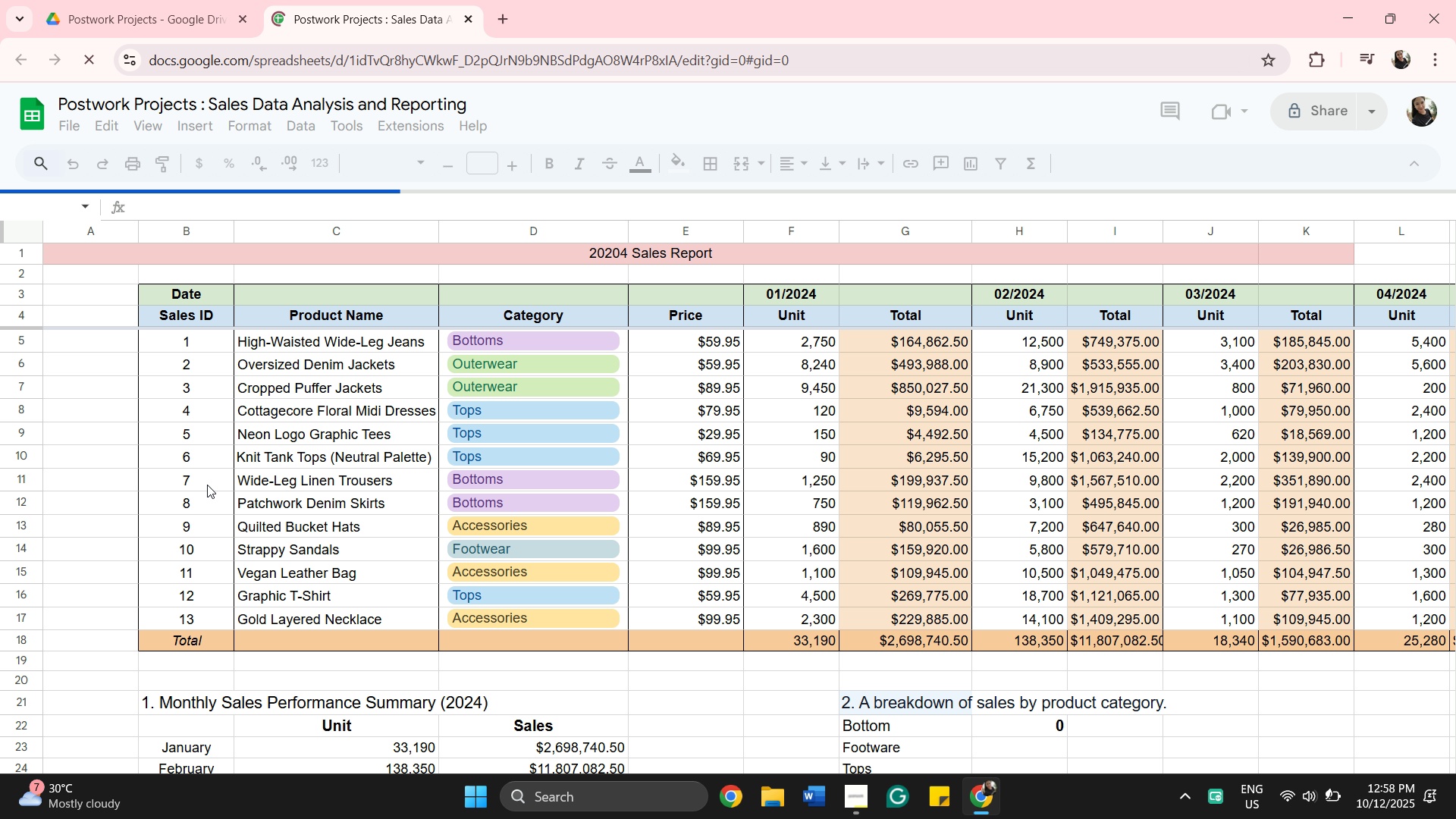 
wait(8.13)
 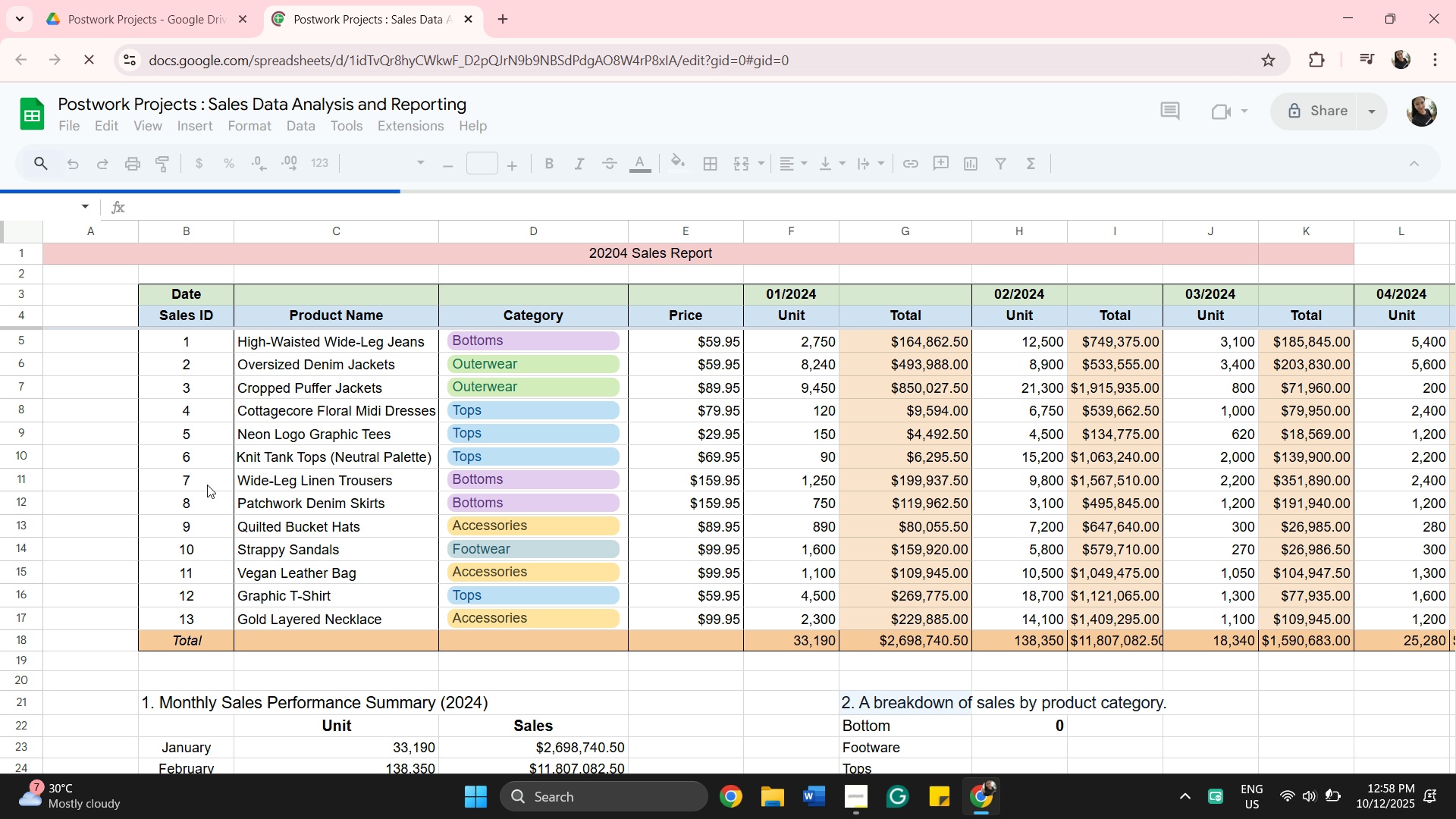 
left_click([235, 165])
 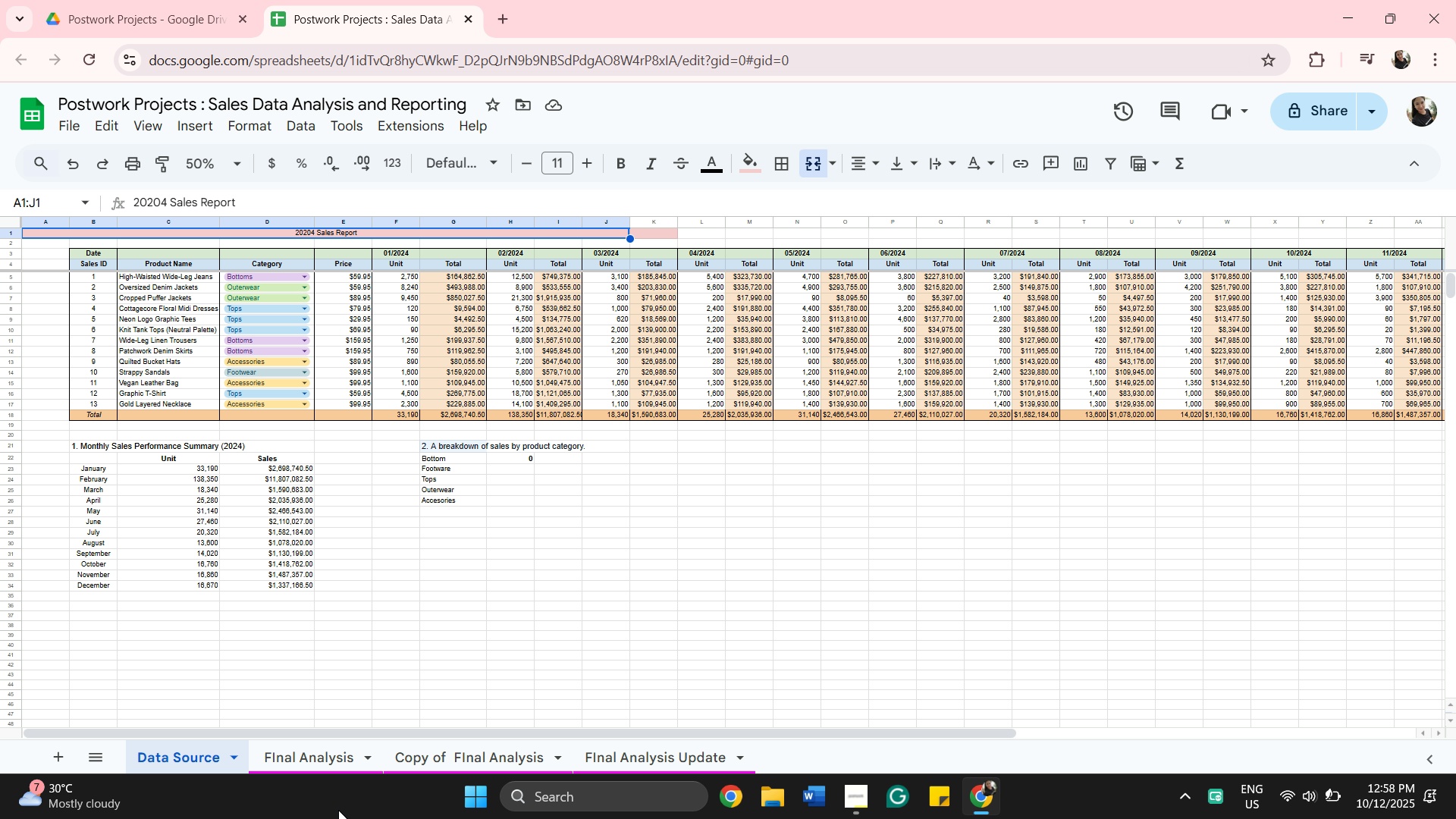 
mouse_move([340, 733])
 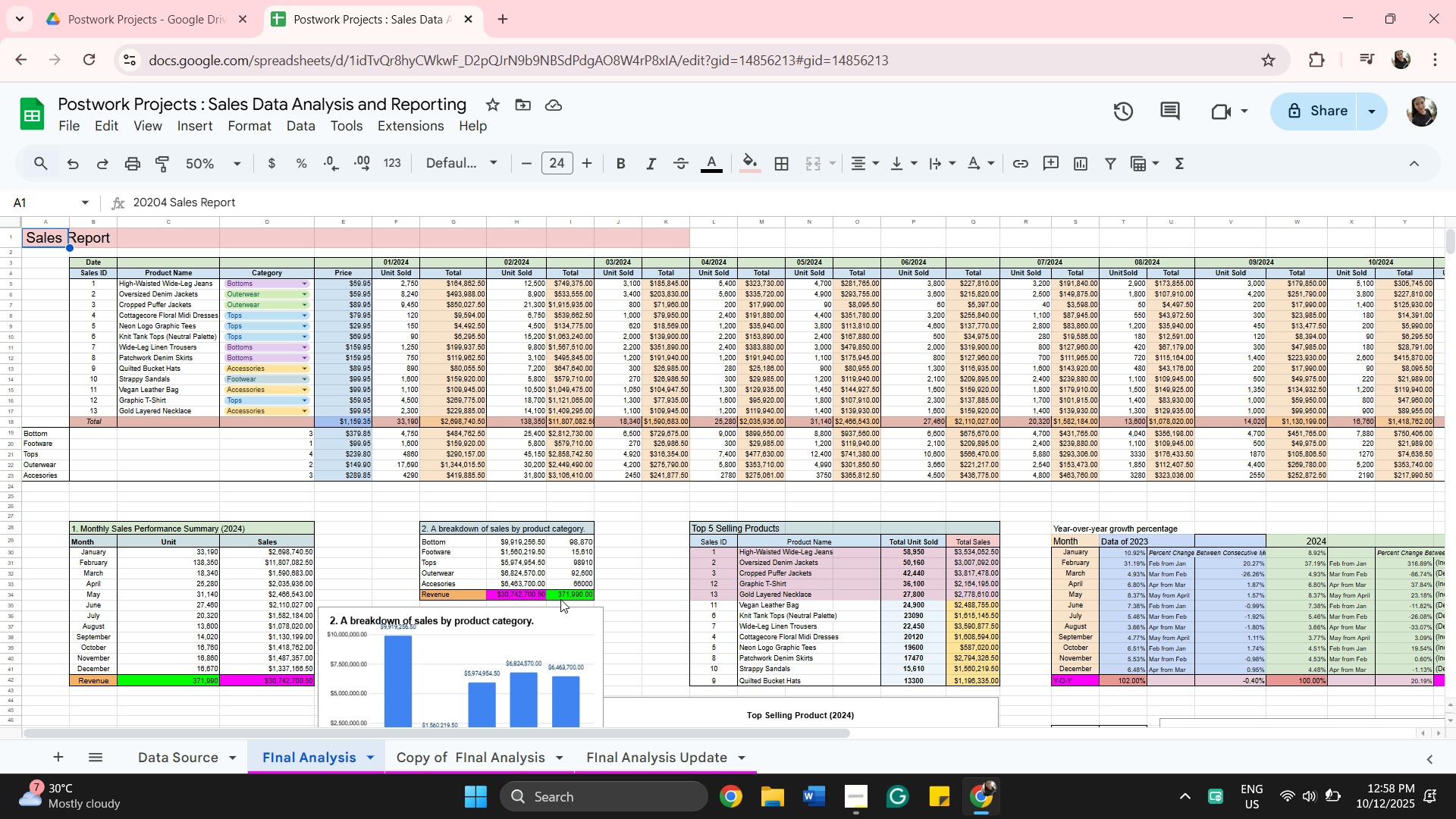 
scroll: coordinate [599, 577], scroll_direction: down, amount: 2.0
 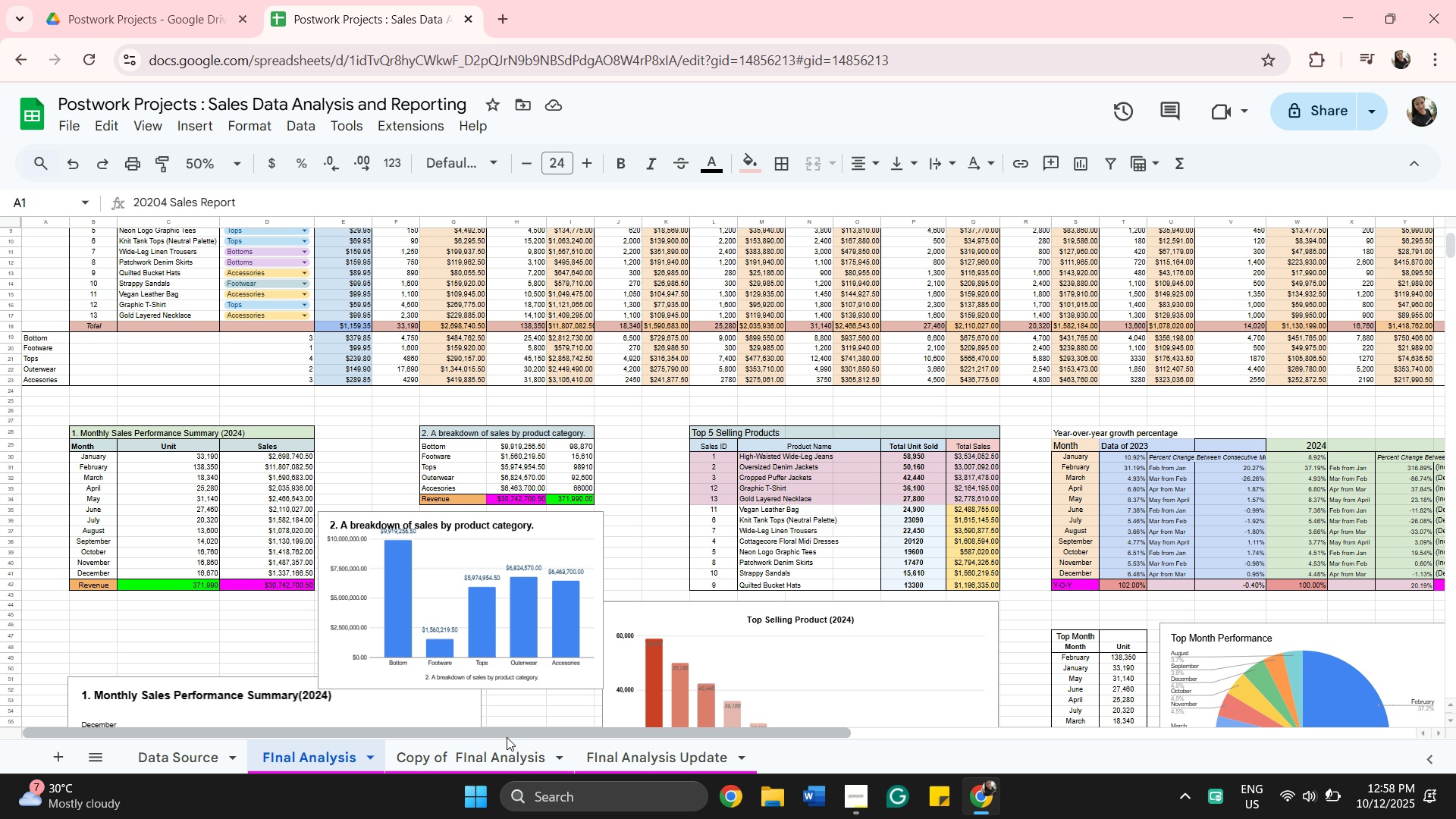 
left_click_drag(start_coordinate=[507, 733], to_coordinate=[482, 733])
 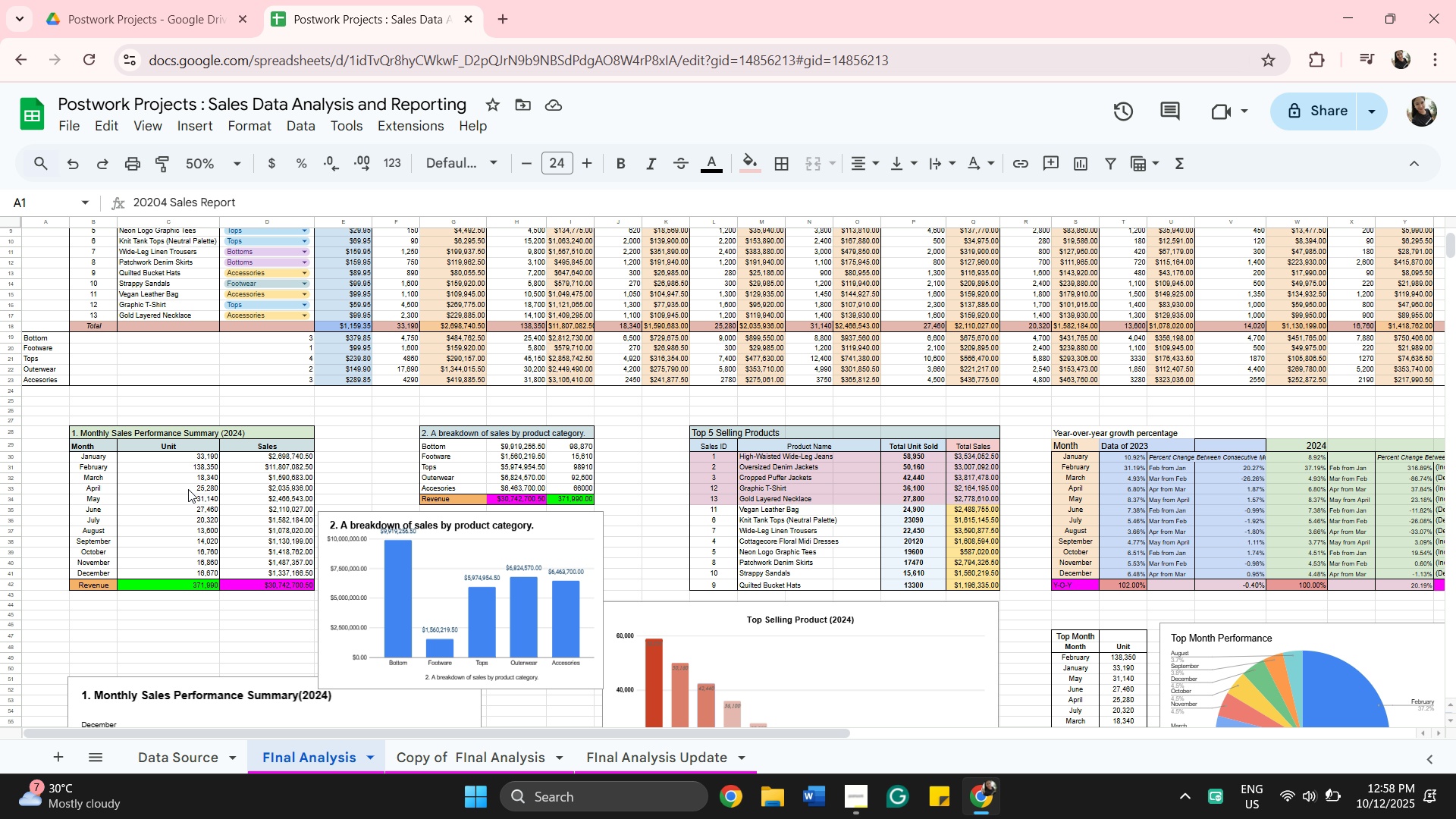 
scroll: coordinate [193, 489], scroll_direction: down, amount: 1.0
 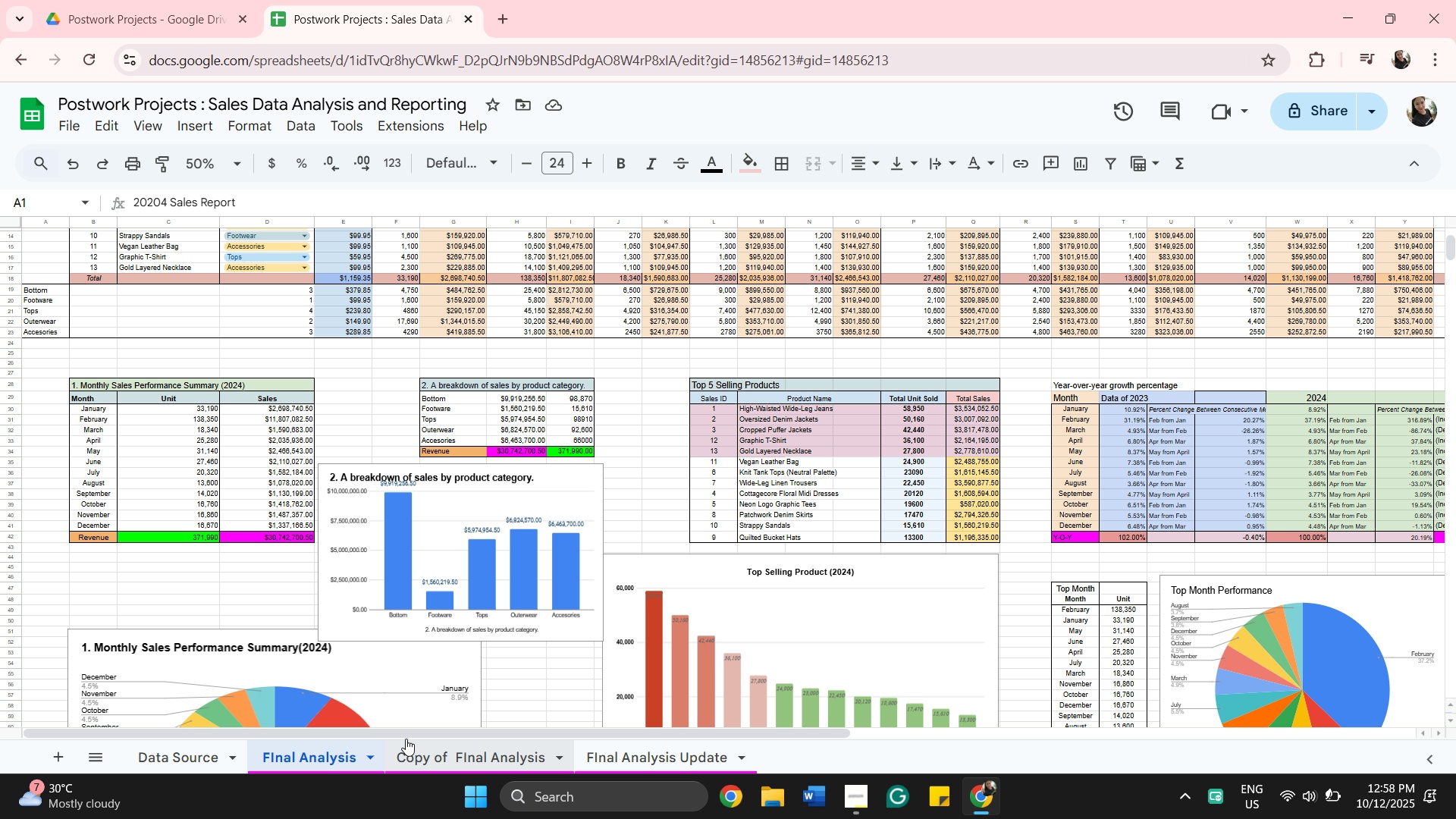 
left_click_drag(start_coordinate=[413, 735], to_coordinate=[769, 781])
 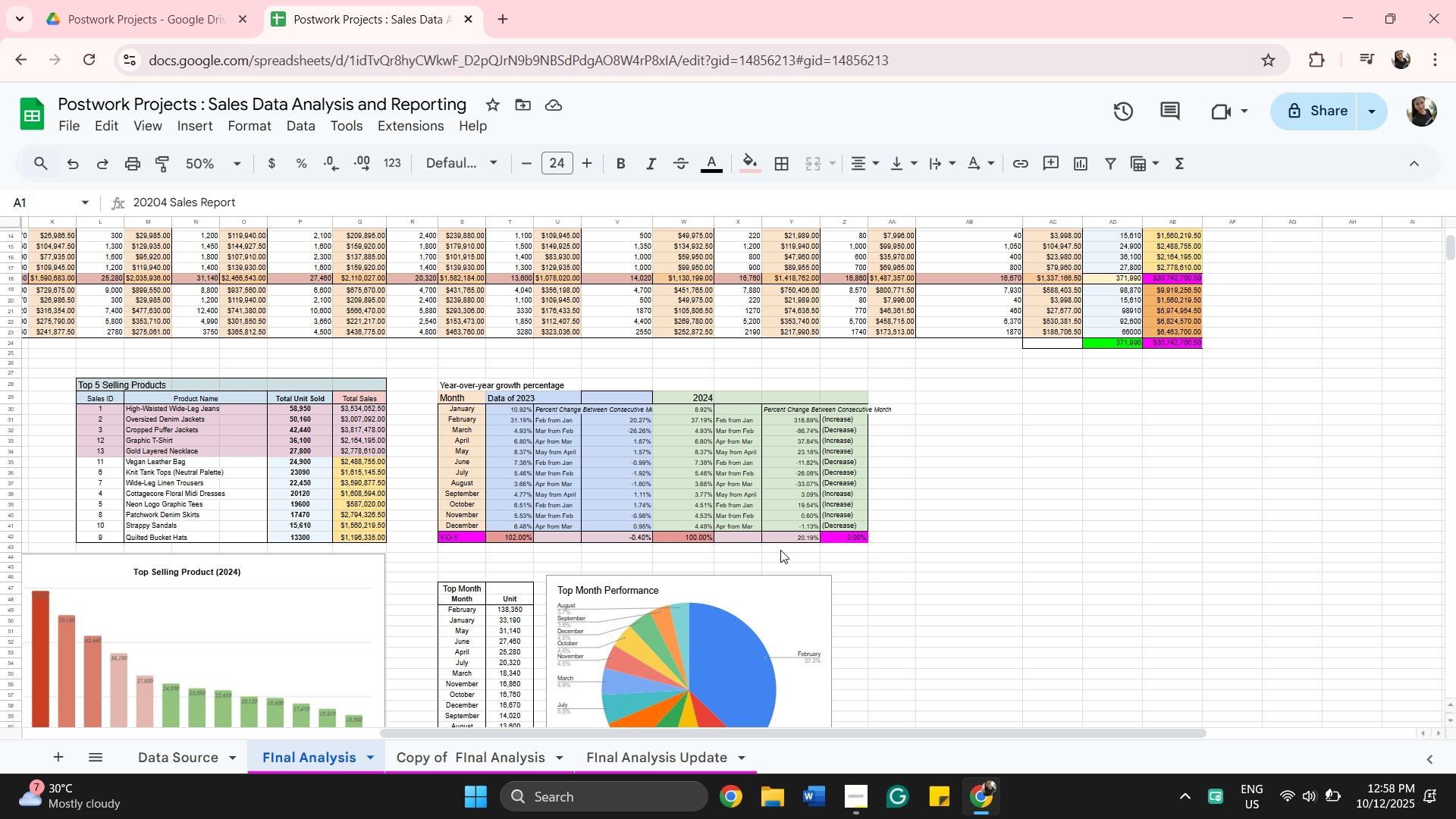 
scroll: coordinate [699, 431], scroll_direction: down, amount: 4.0
 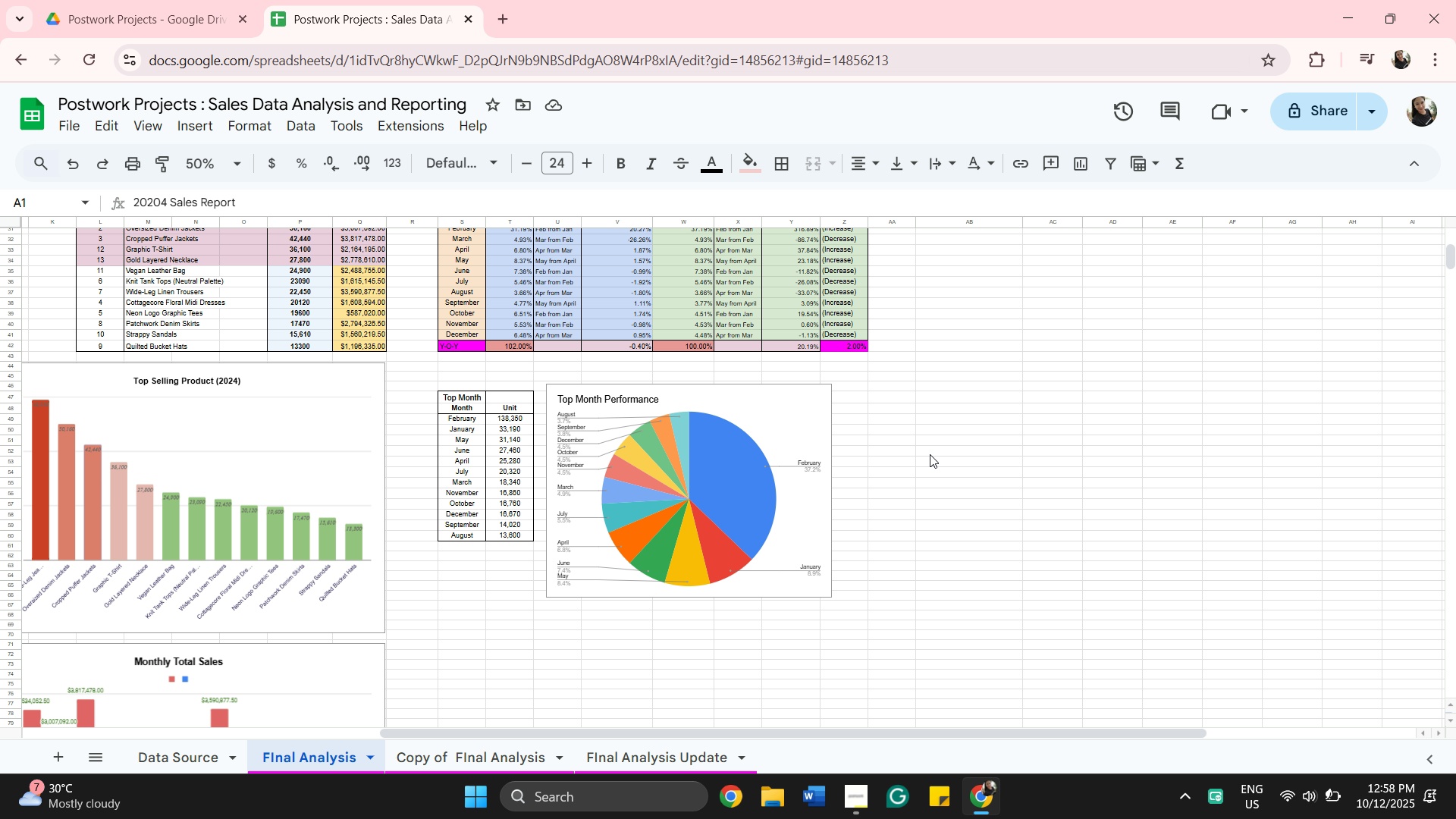 
scroll: coordinate [959, 556], scroll_direction: up, amount: 1.0
 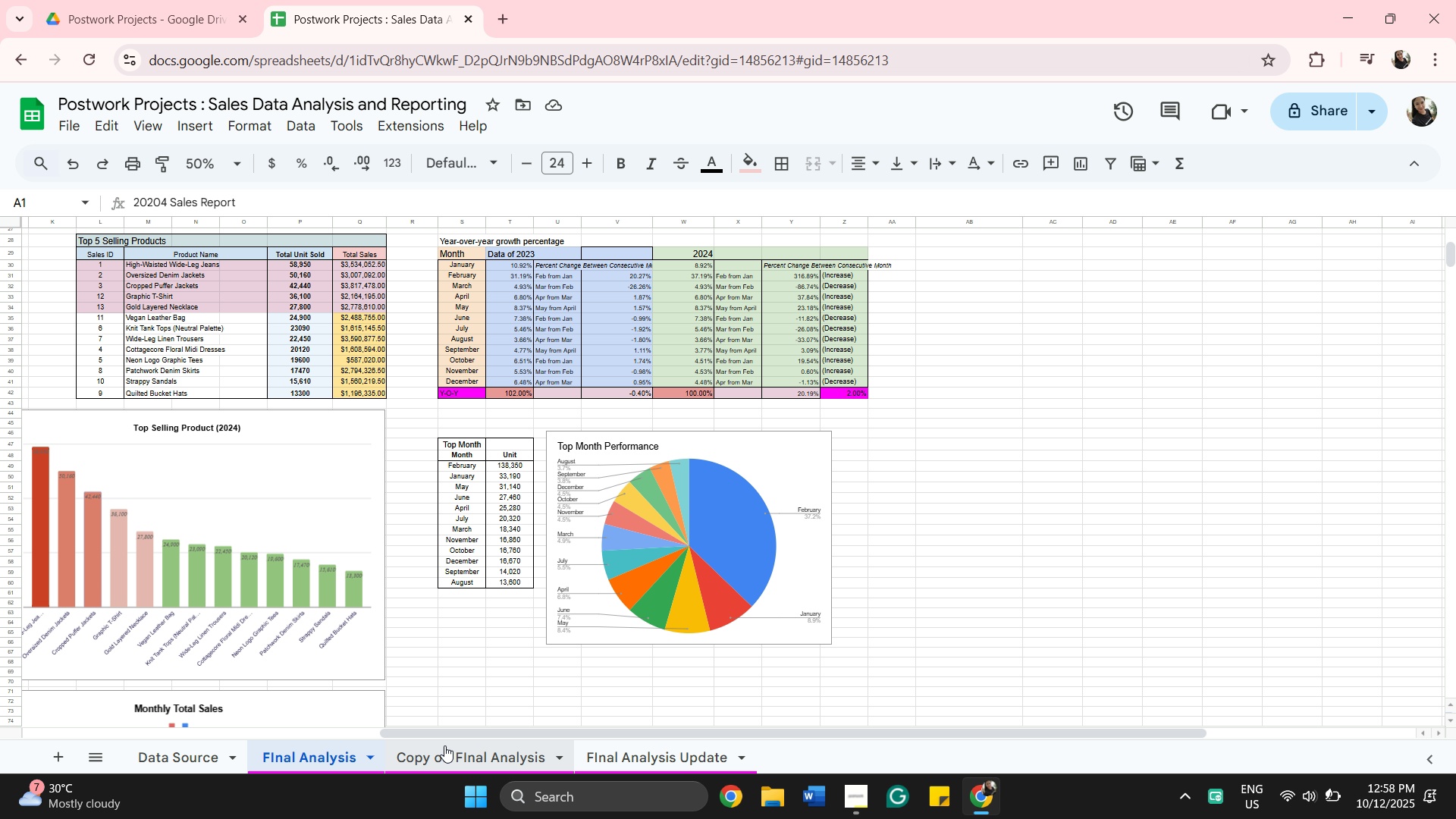 
wait(7.1)
 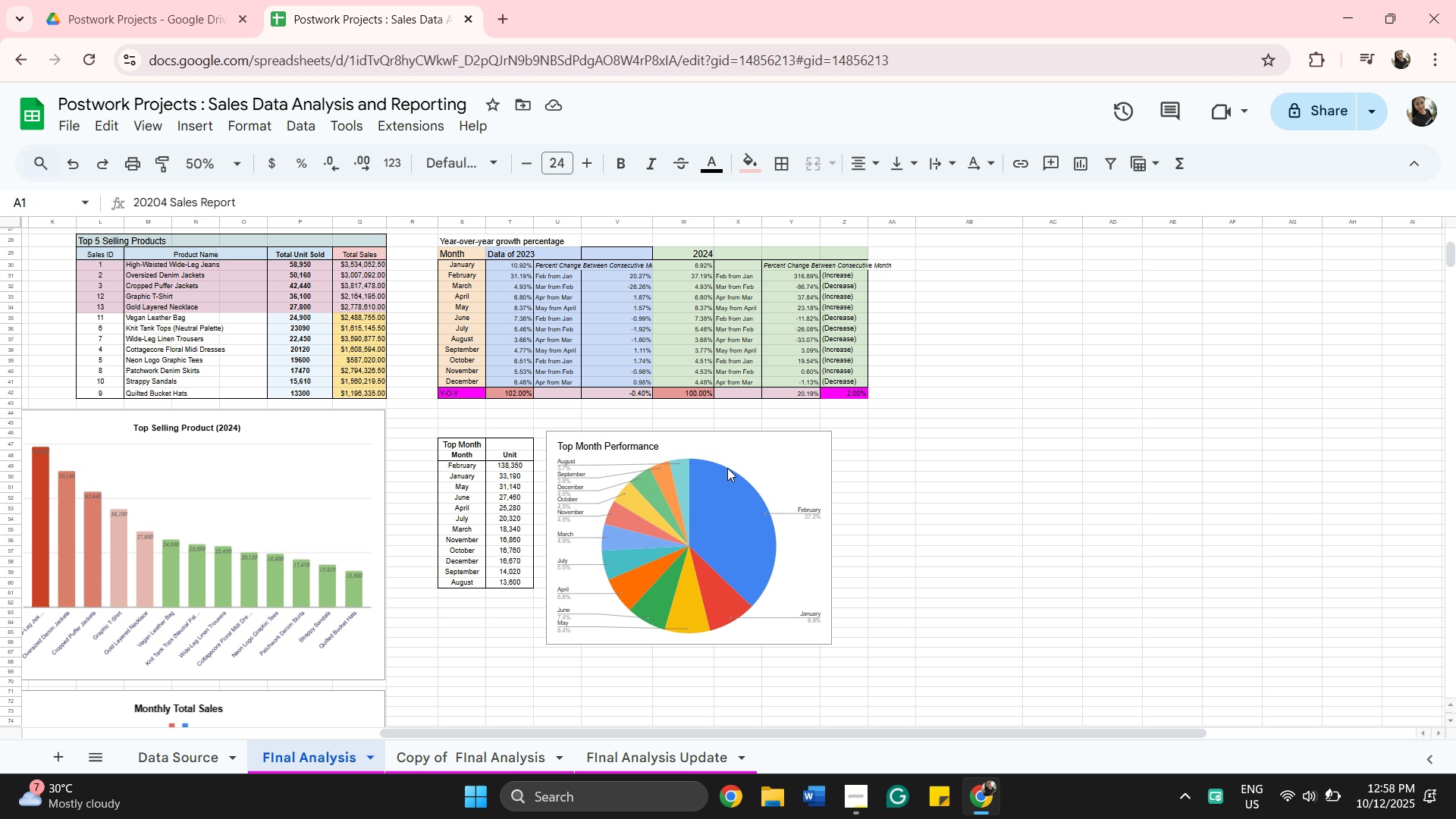 
left_click([504, 17])
 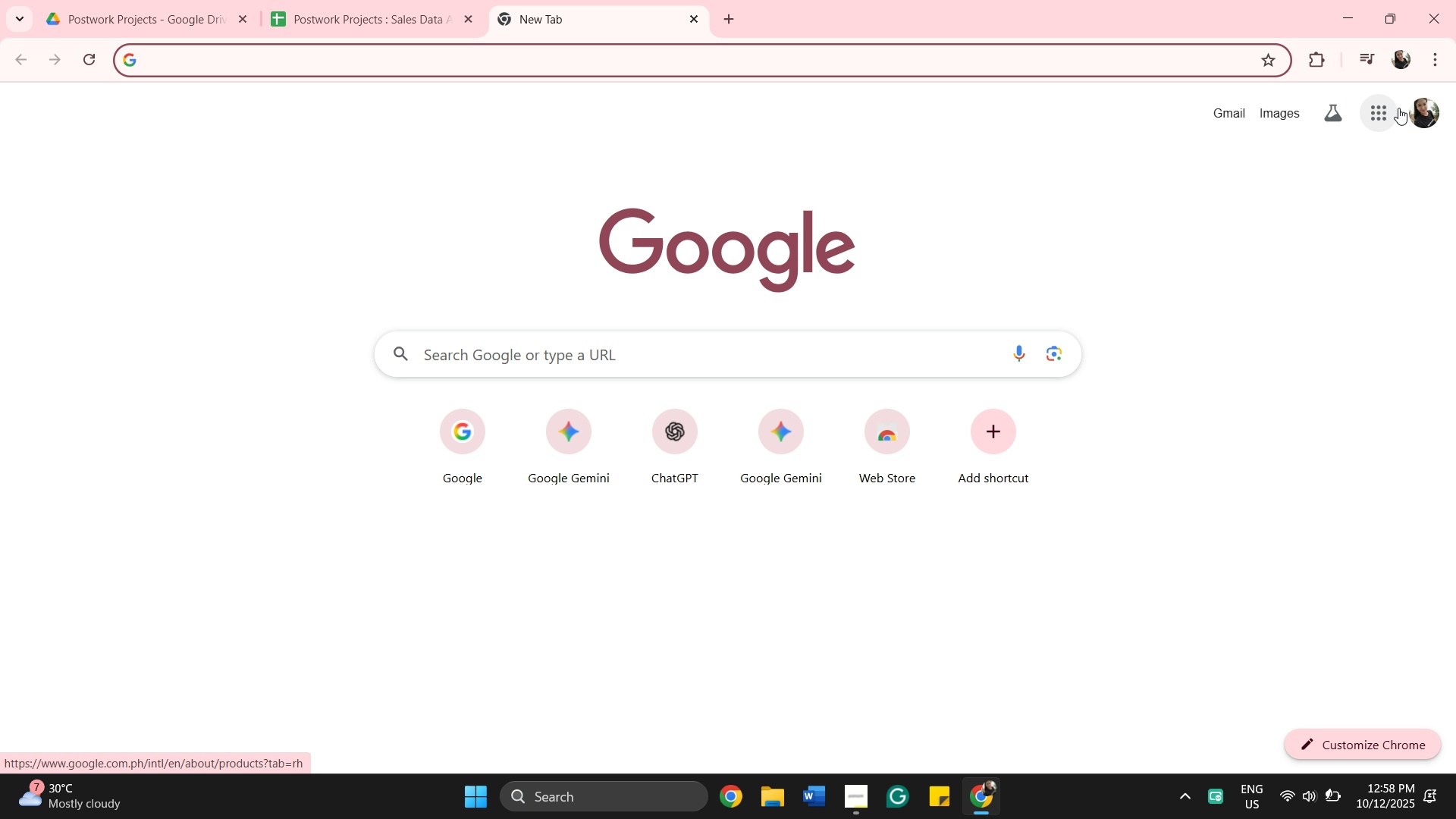 
left_click([1370, 118])
 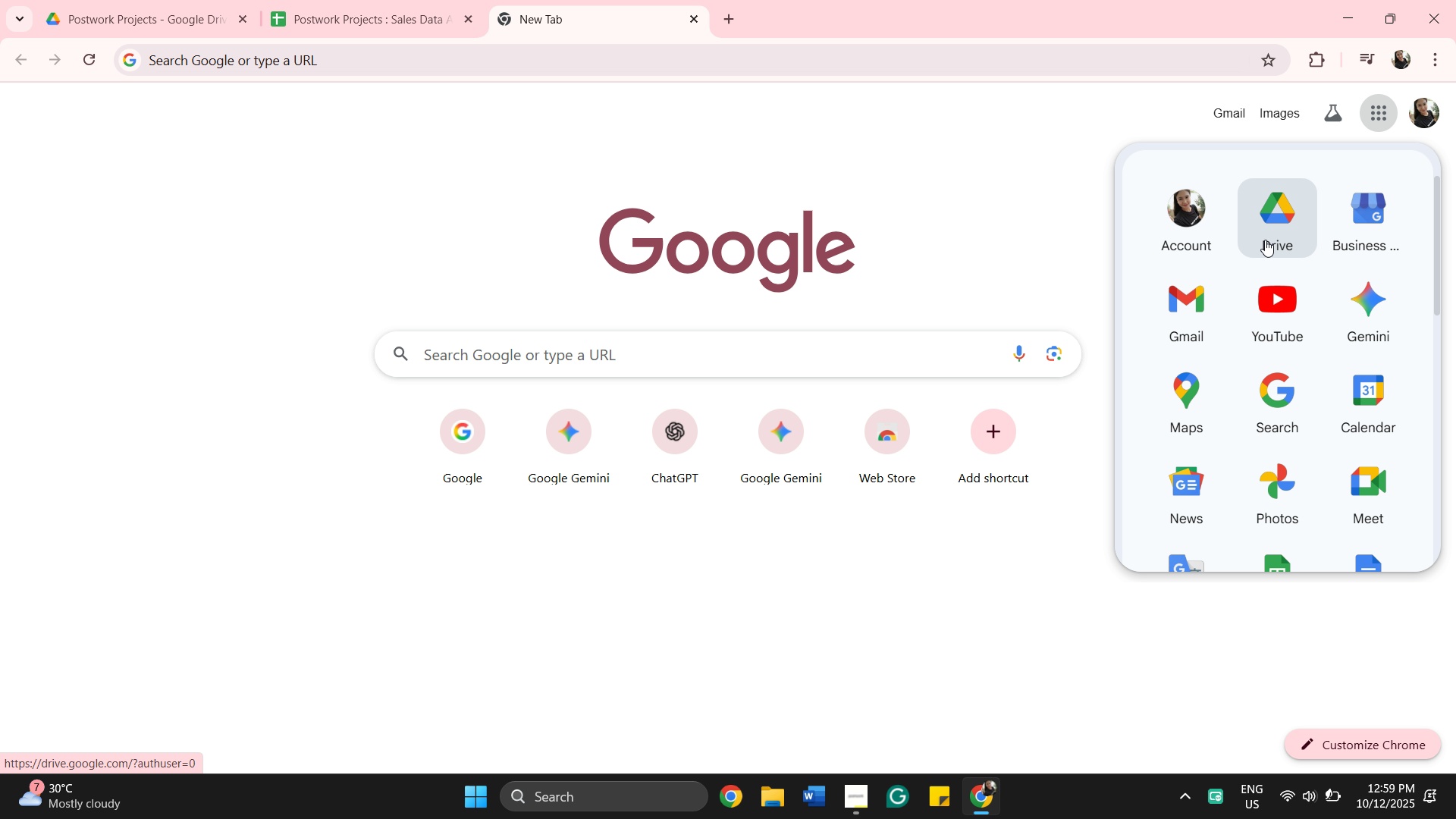 
left_click([1265, 240])
 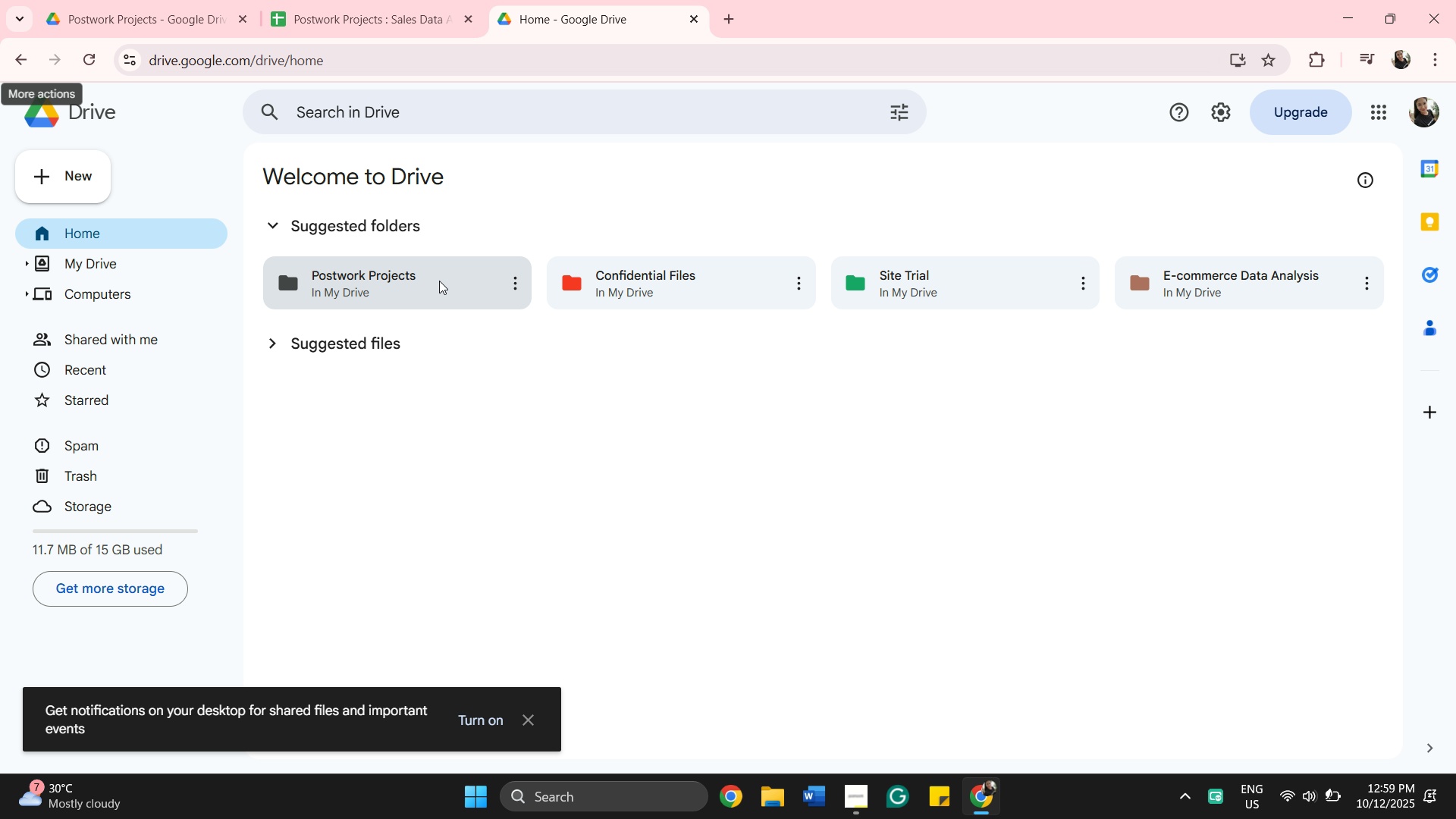 
wait(7.68)
 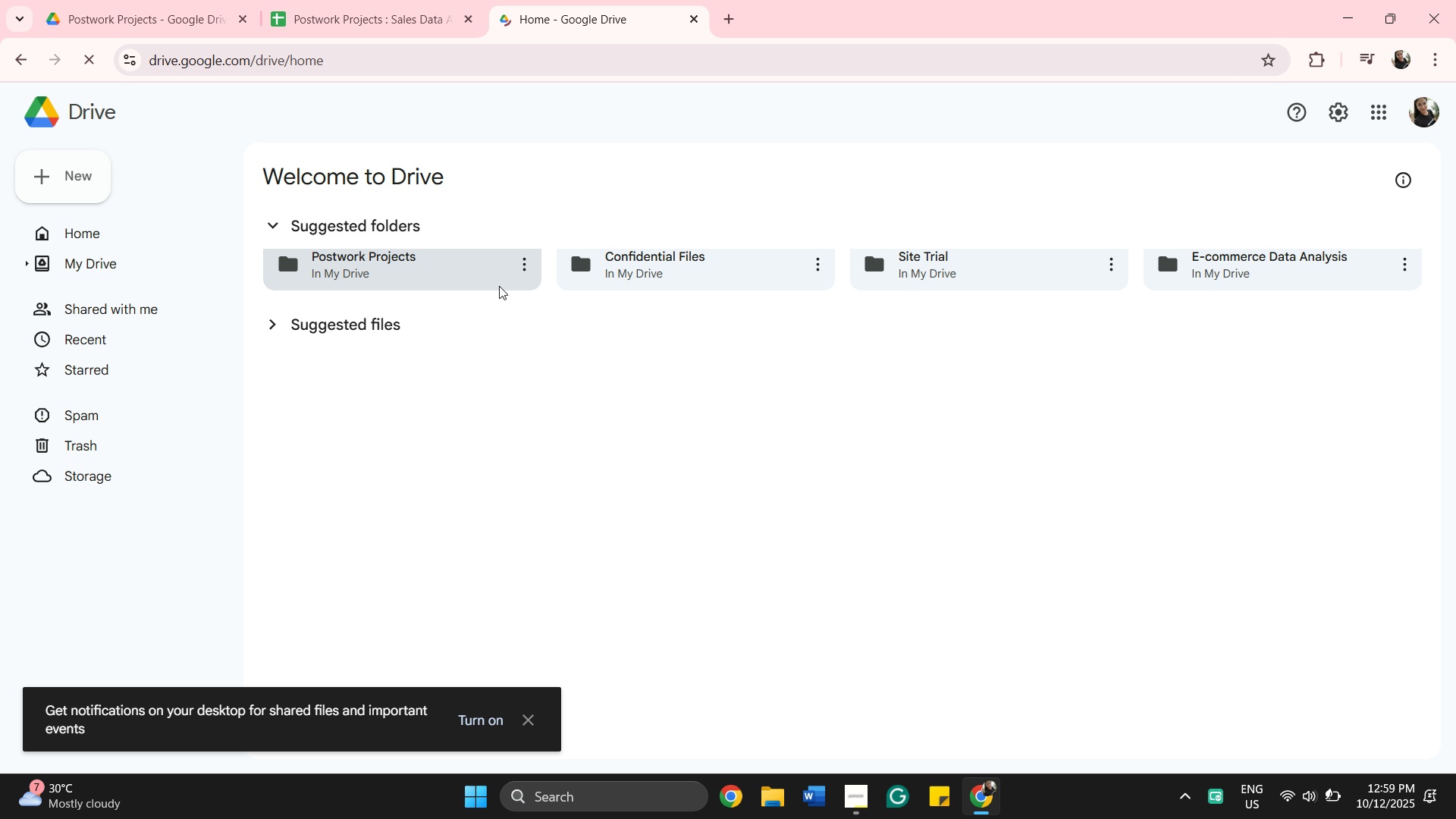 
double_click([408, 290])
 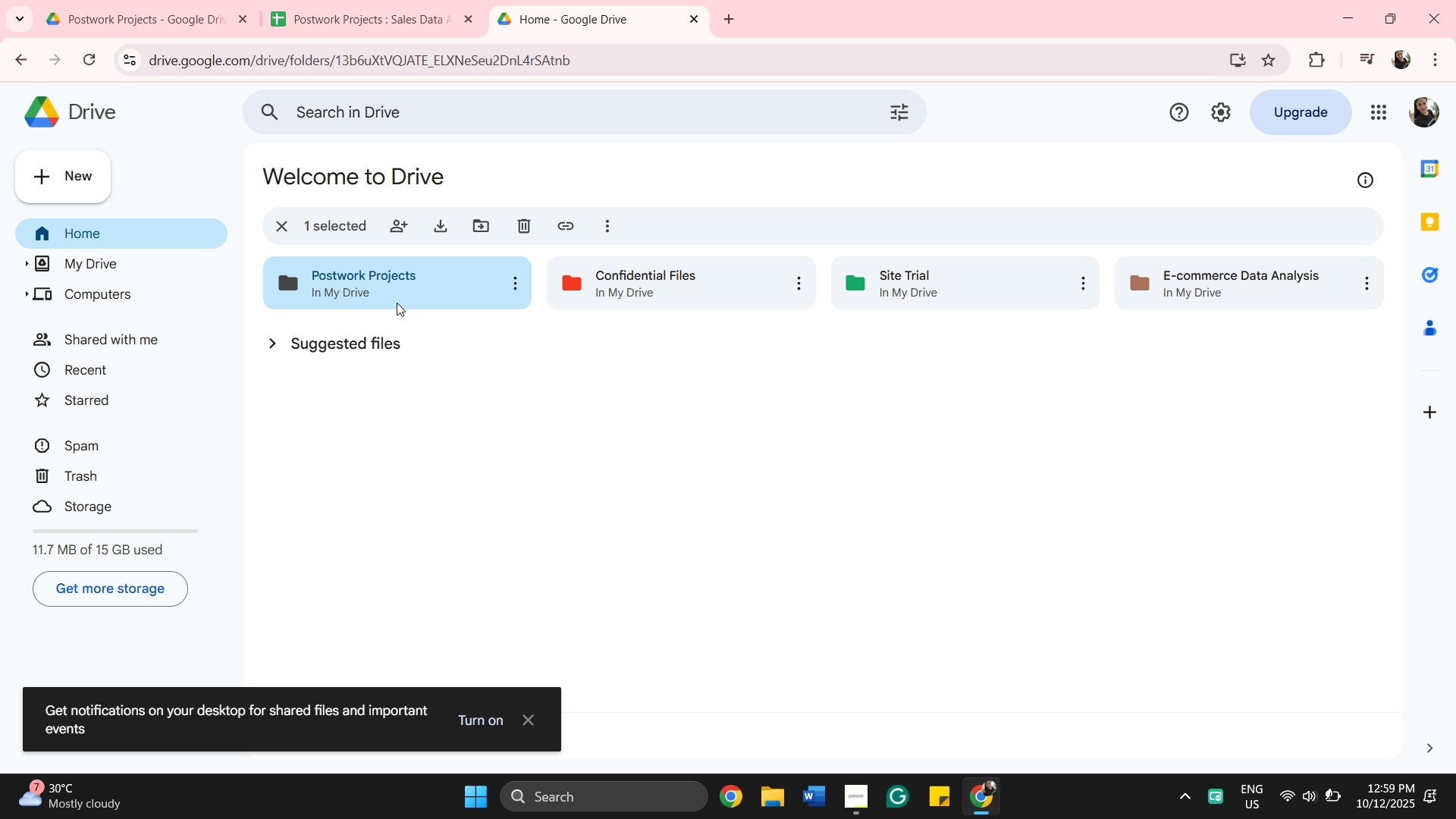 
double_click([397, 303])
 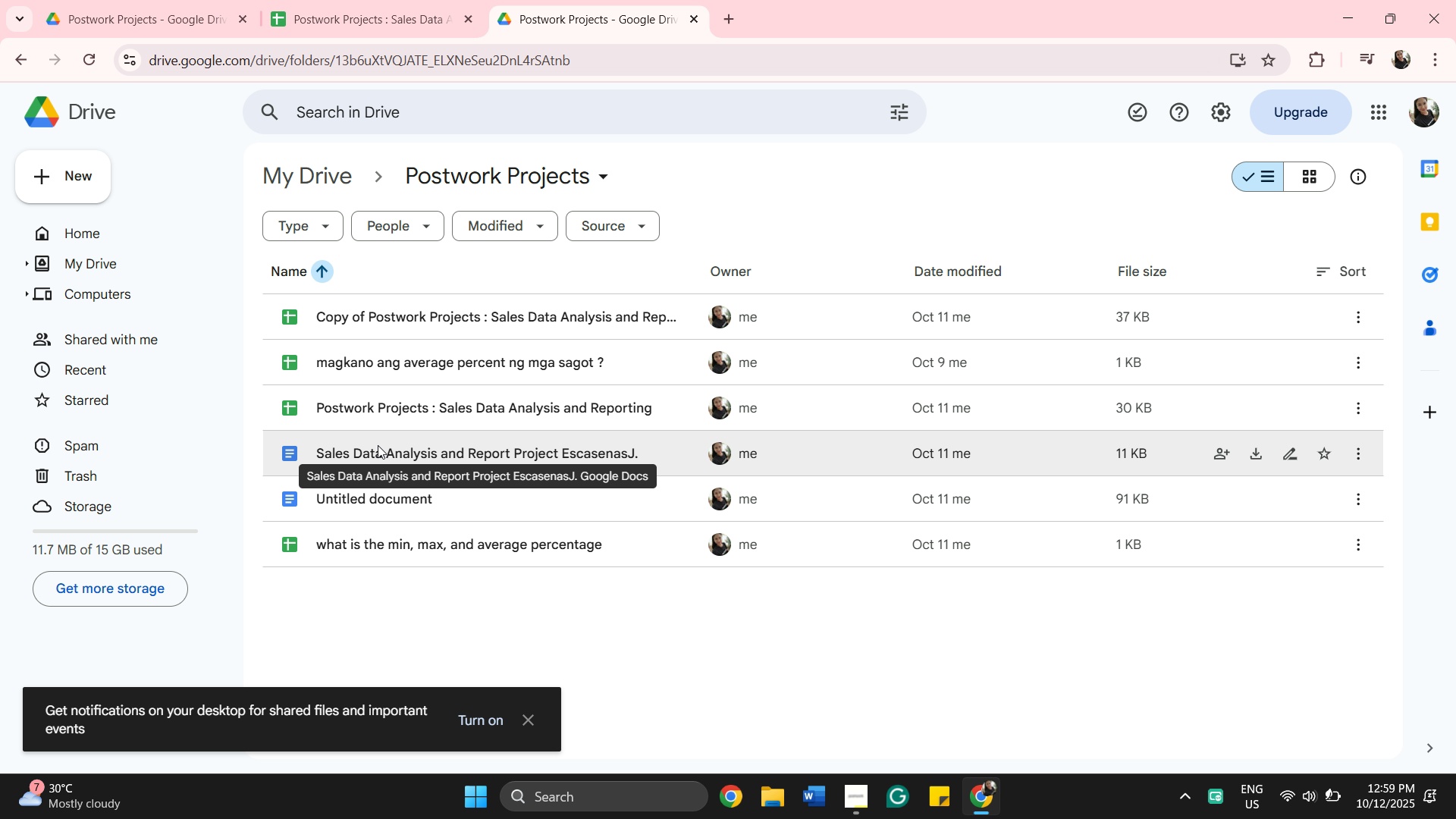 
double_click([378, 445])
 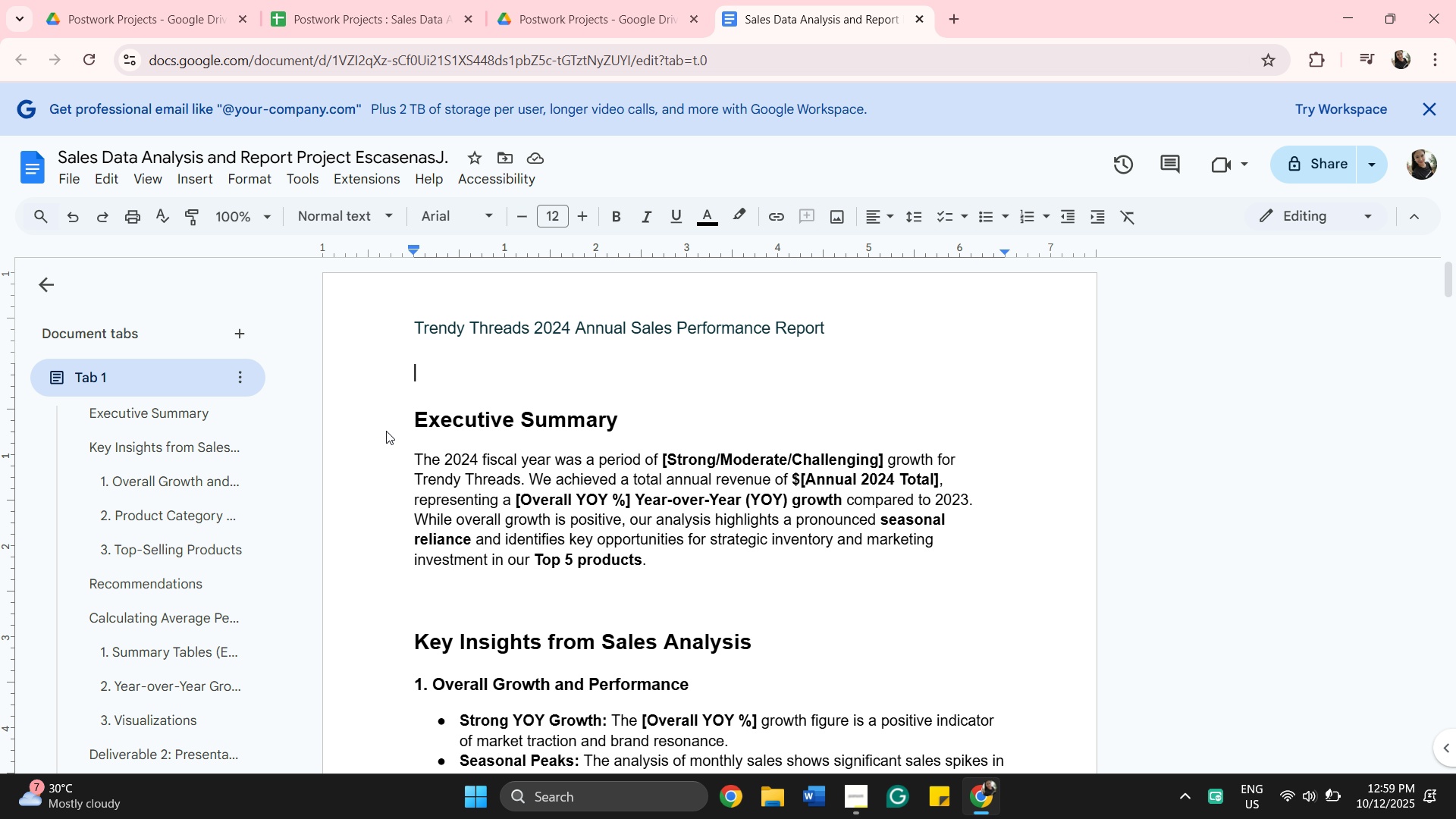 
wait(14.52)
 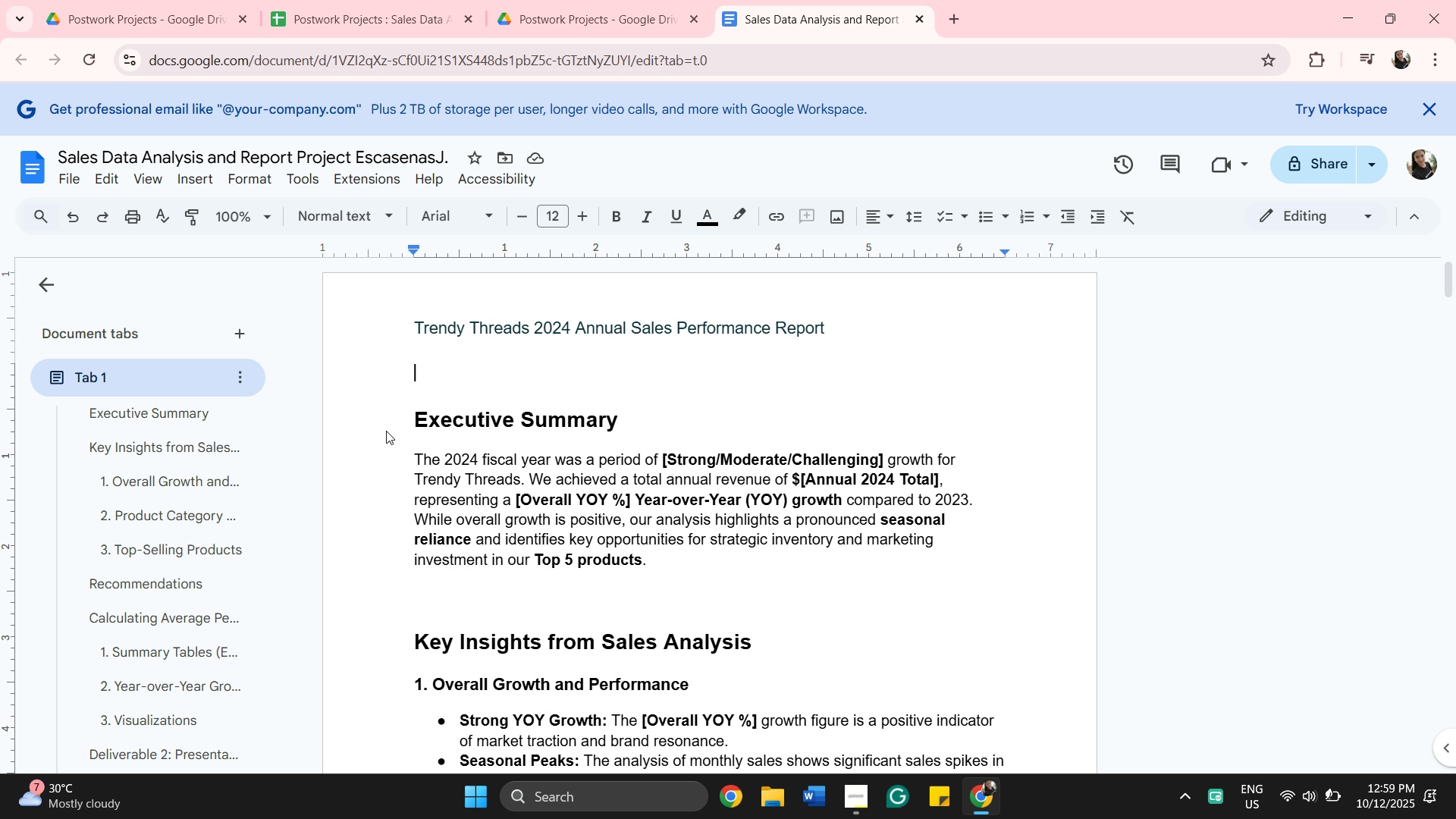 
scroll: coordinate [170, 547], scroll_direction: up, amount: 1.0
 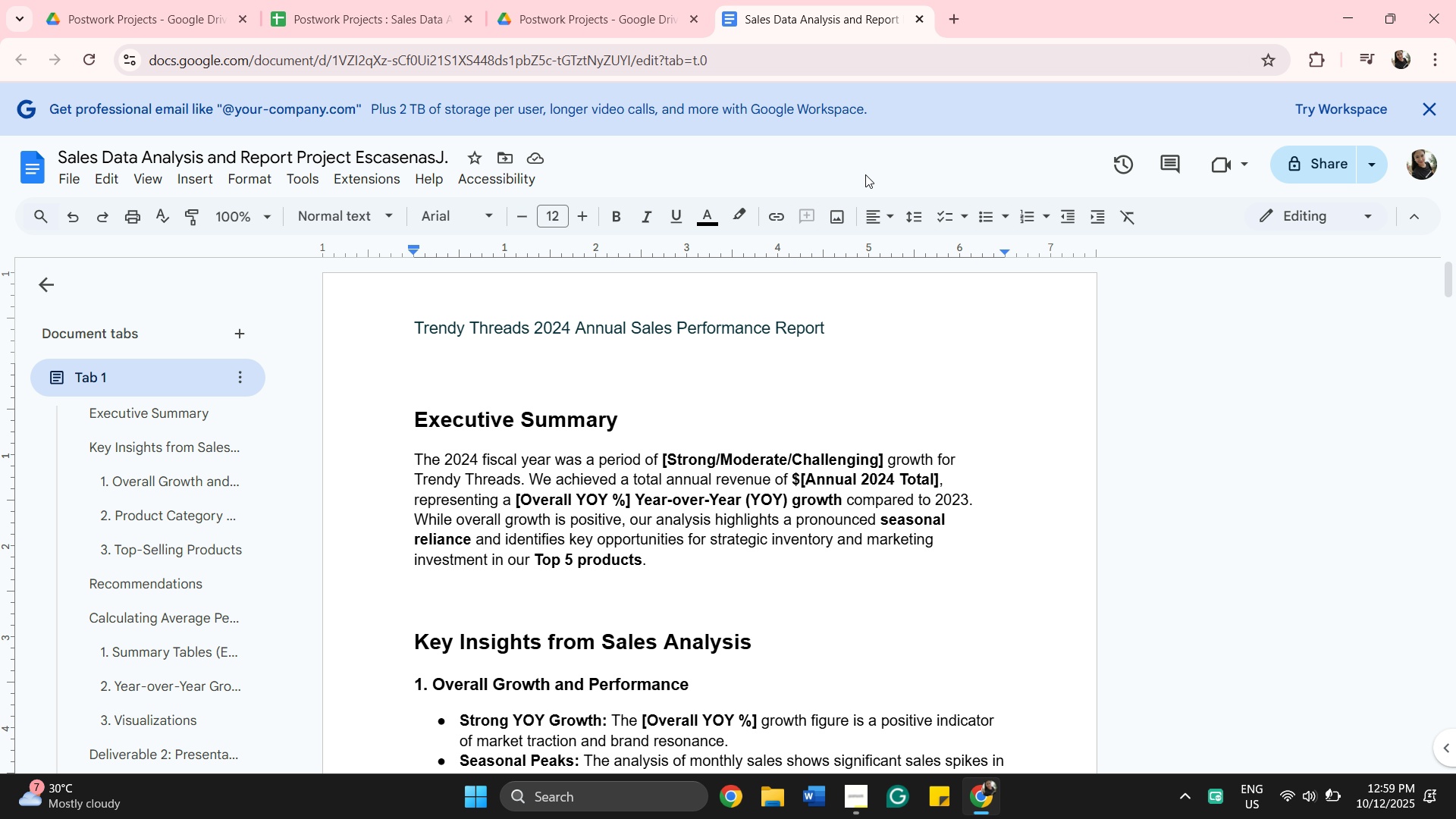 
left_click([627, 10])
 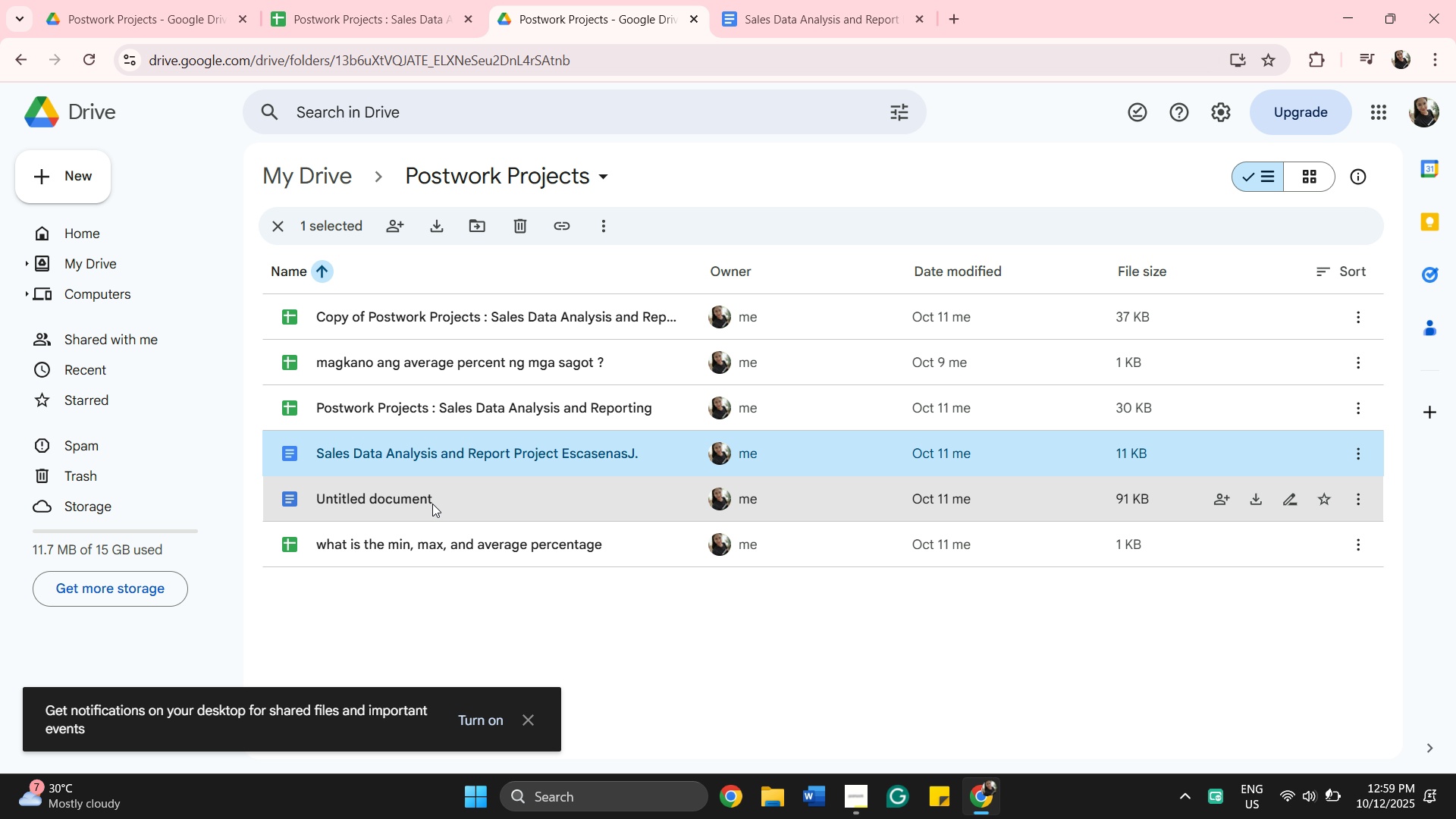 
double_click([432, 504])
 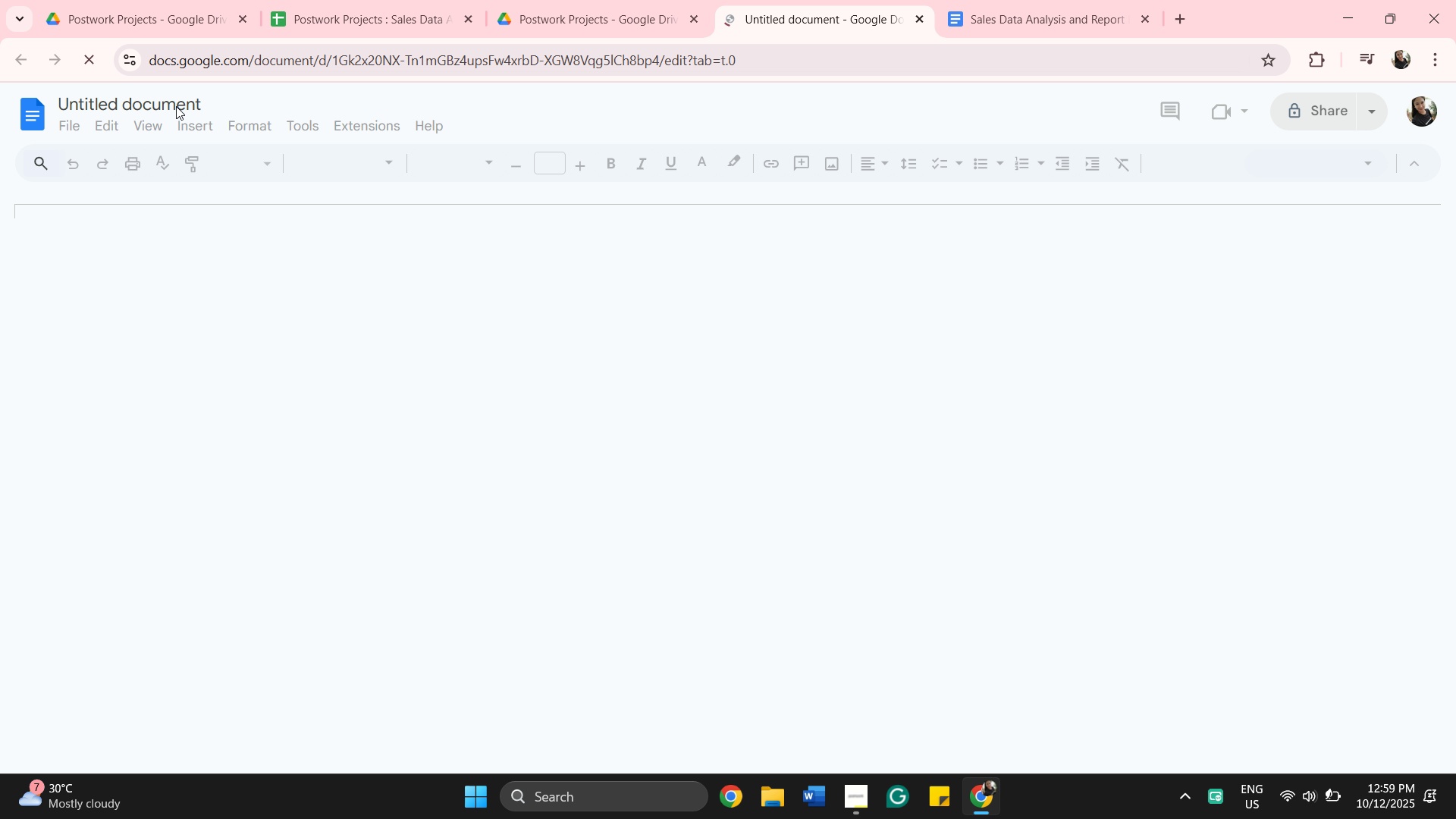 
wait(5.28)
 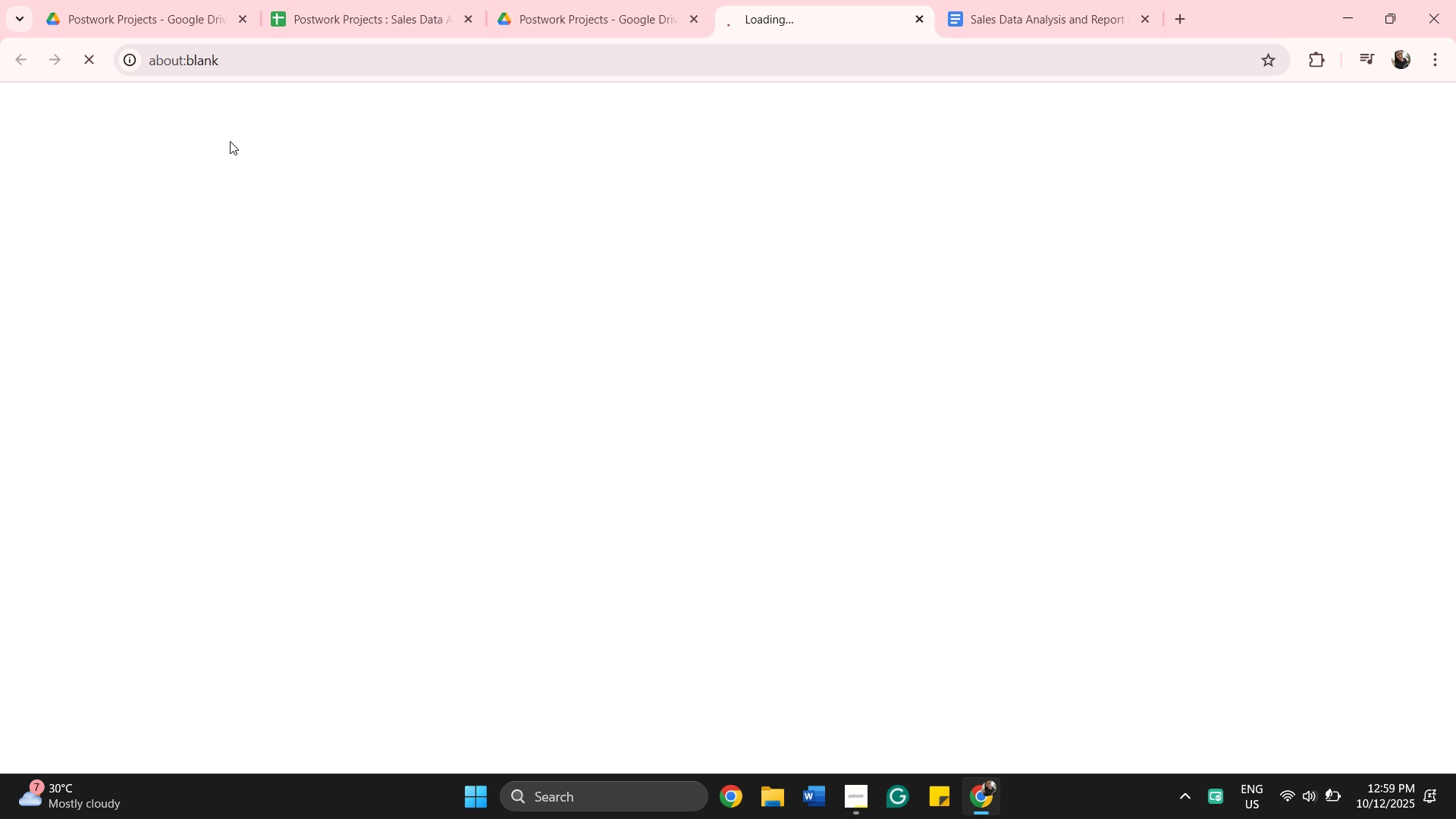 
scroll: coordinate [529, 452], scroll_direction: down, amount: 1.0
 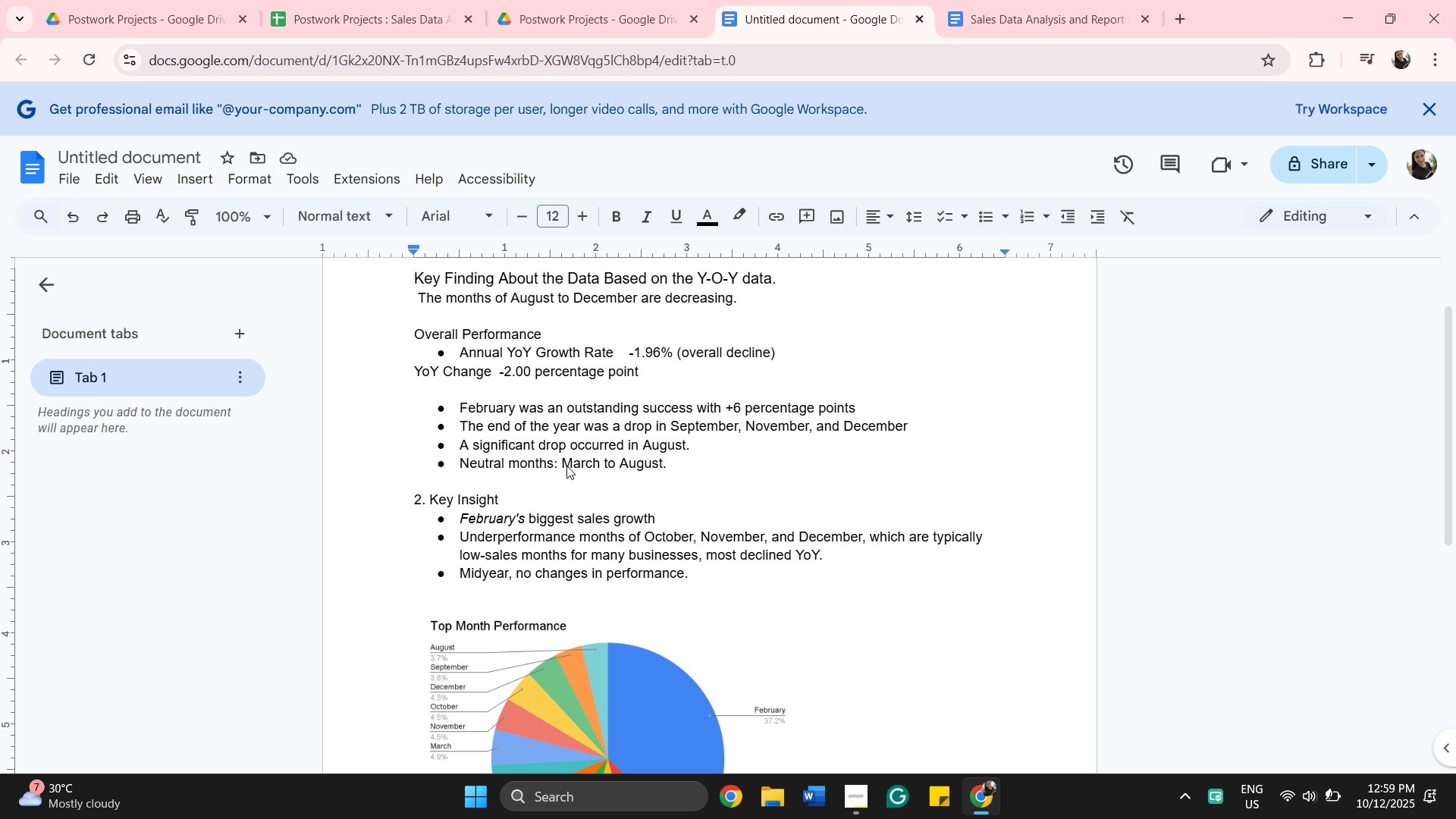 
wait(20.55)
 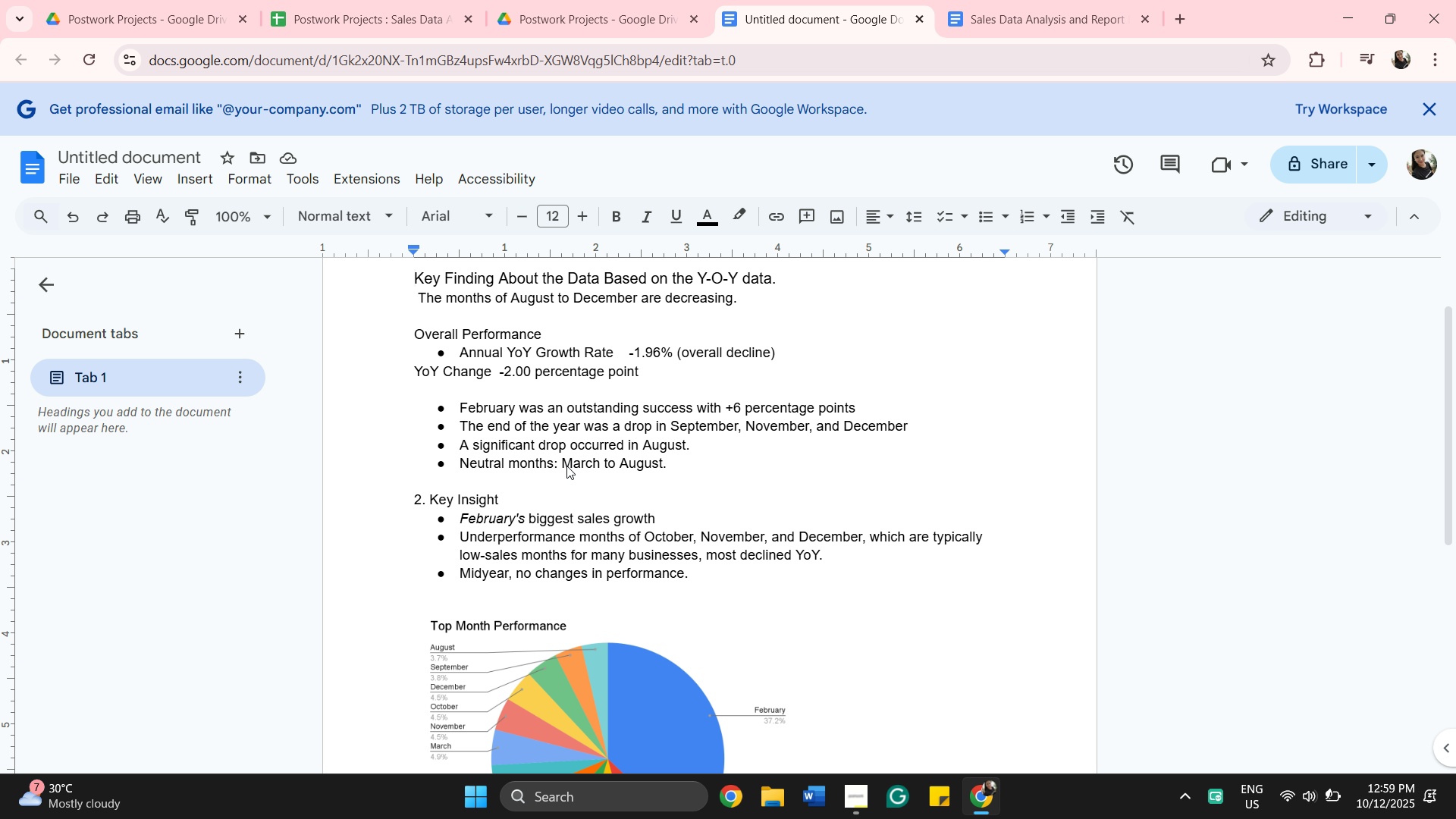 
scroll: coordinate [621, 628], scroll_direction: down, amount: 2.0
 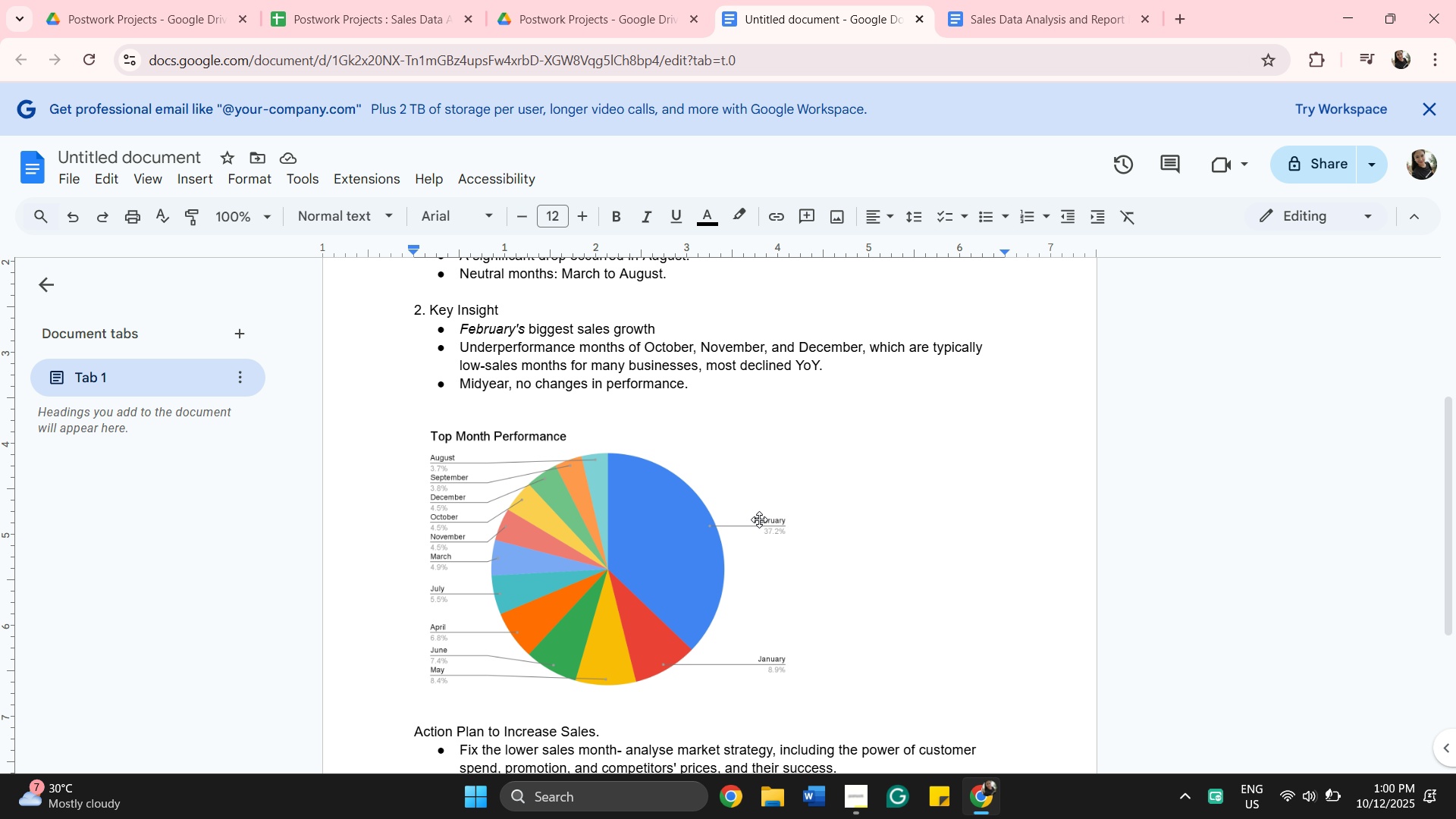 
wait(5.01)
 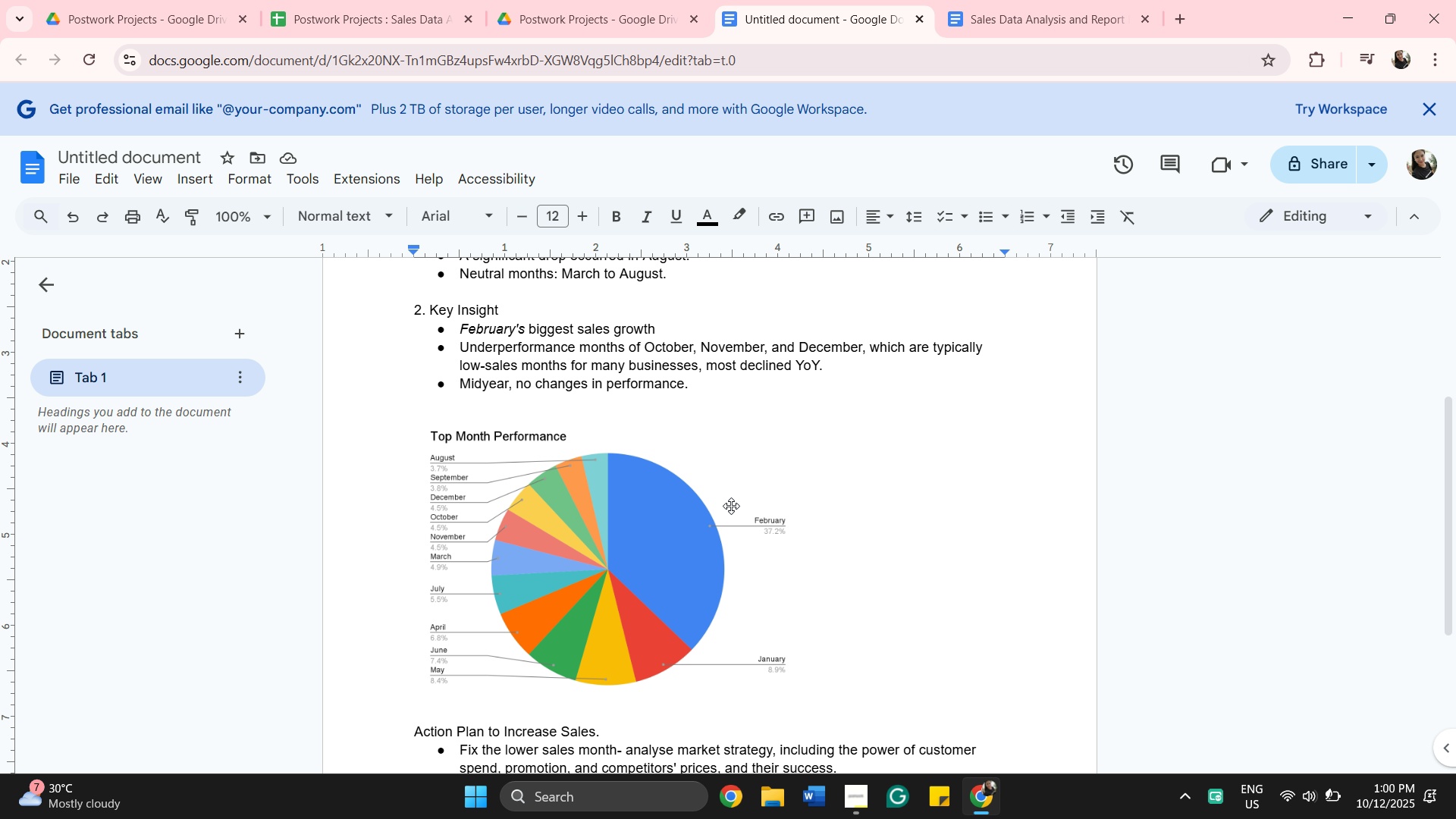 
scroll: coordinate [751, 549], scroll_direction: down, amount: 7.0
 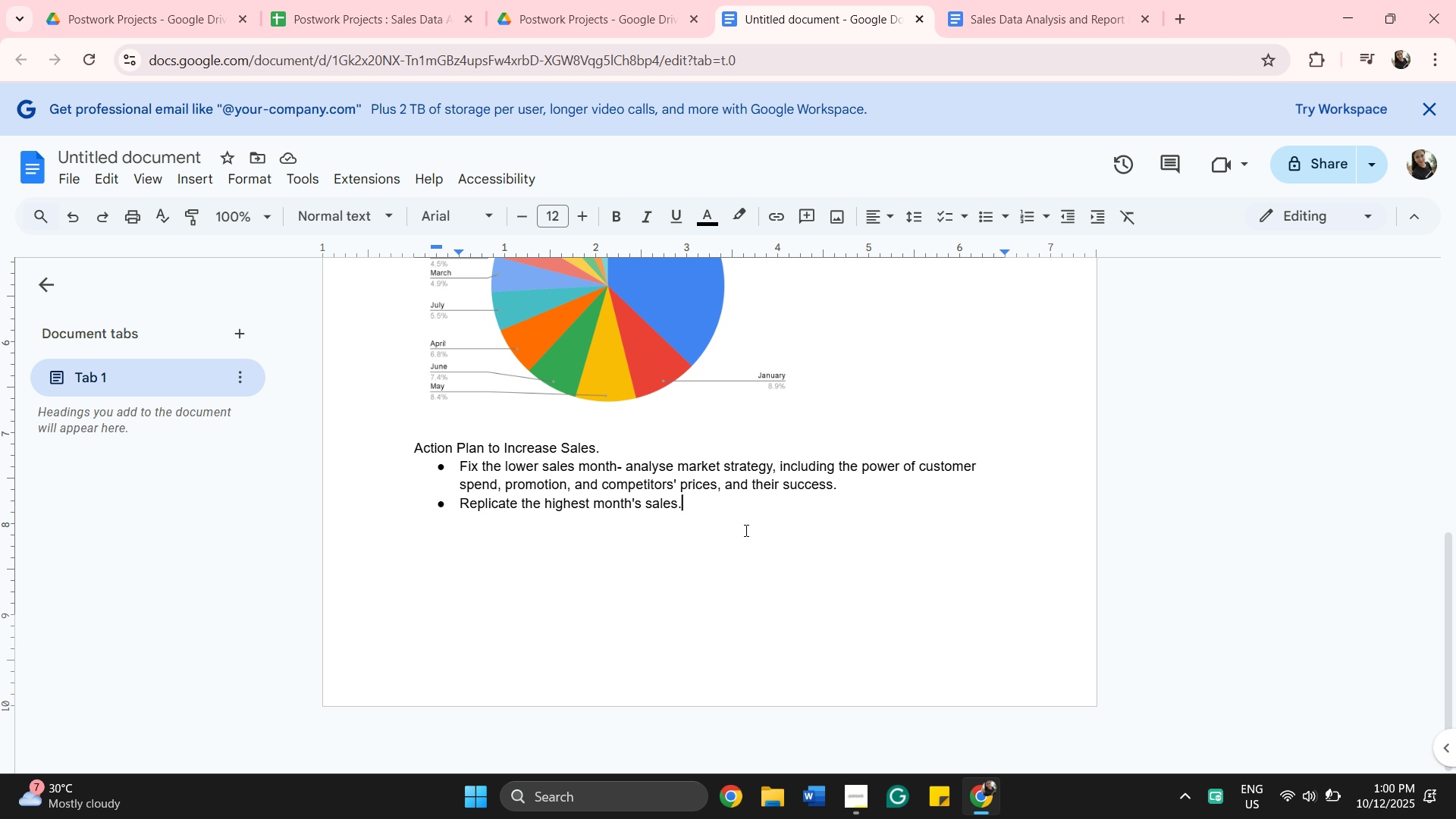 
left_click([745, 530])
 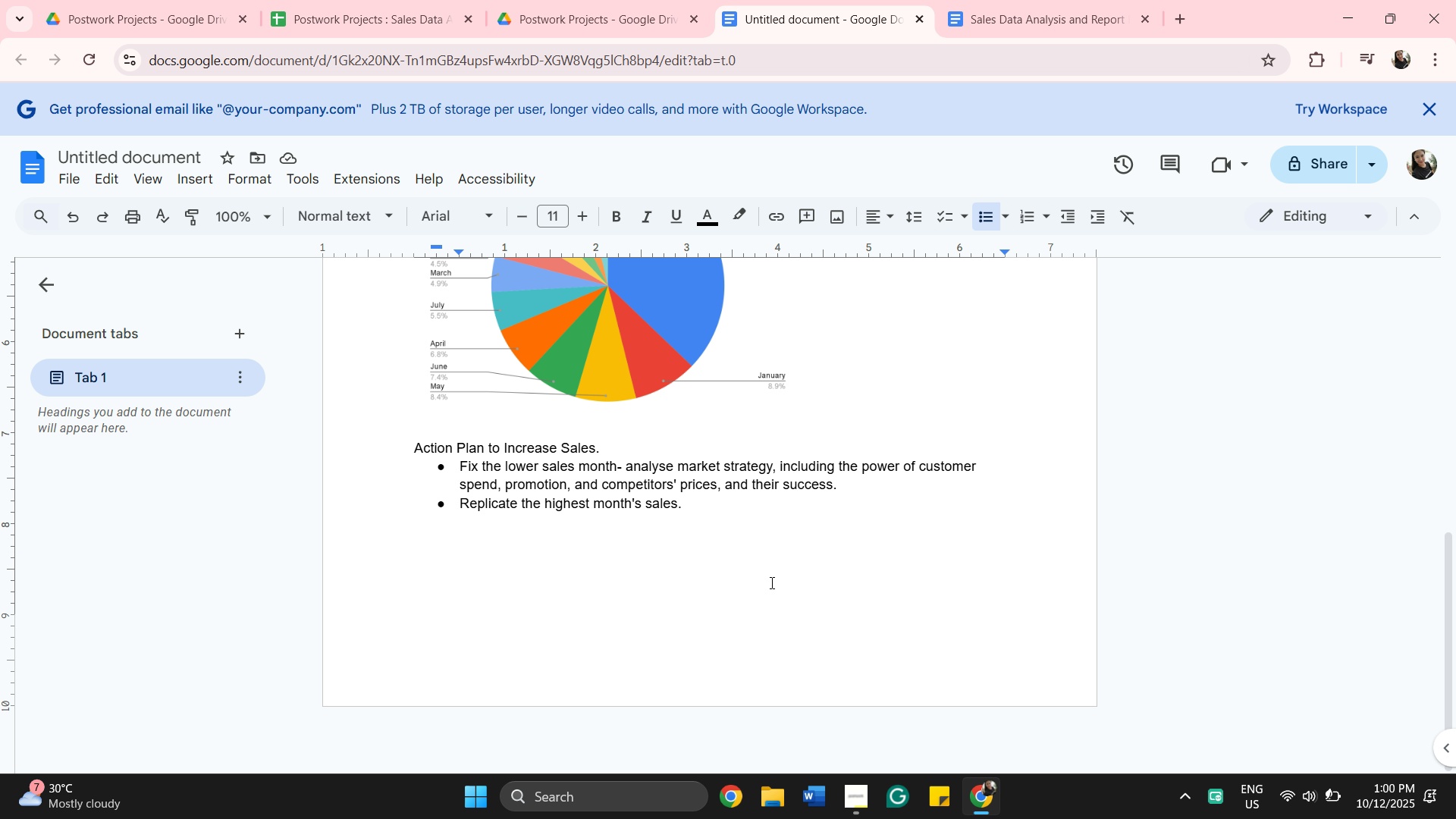 
scroll: coordinate [770, 582], scroll_direction: down, amount: 3.0
 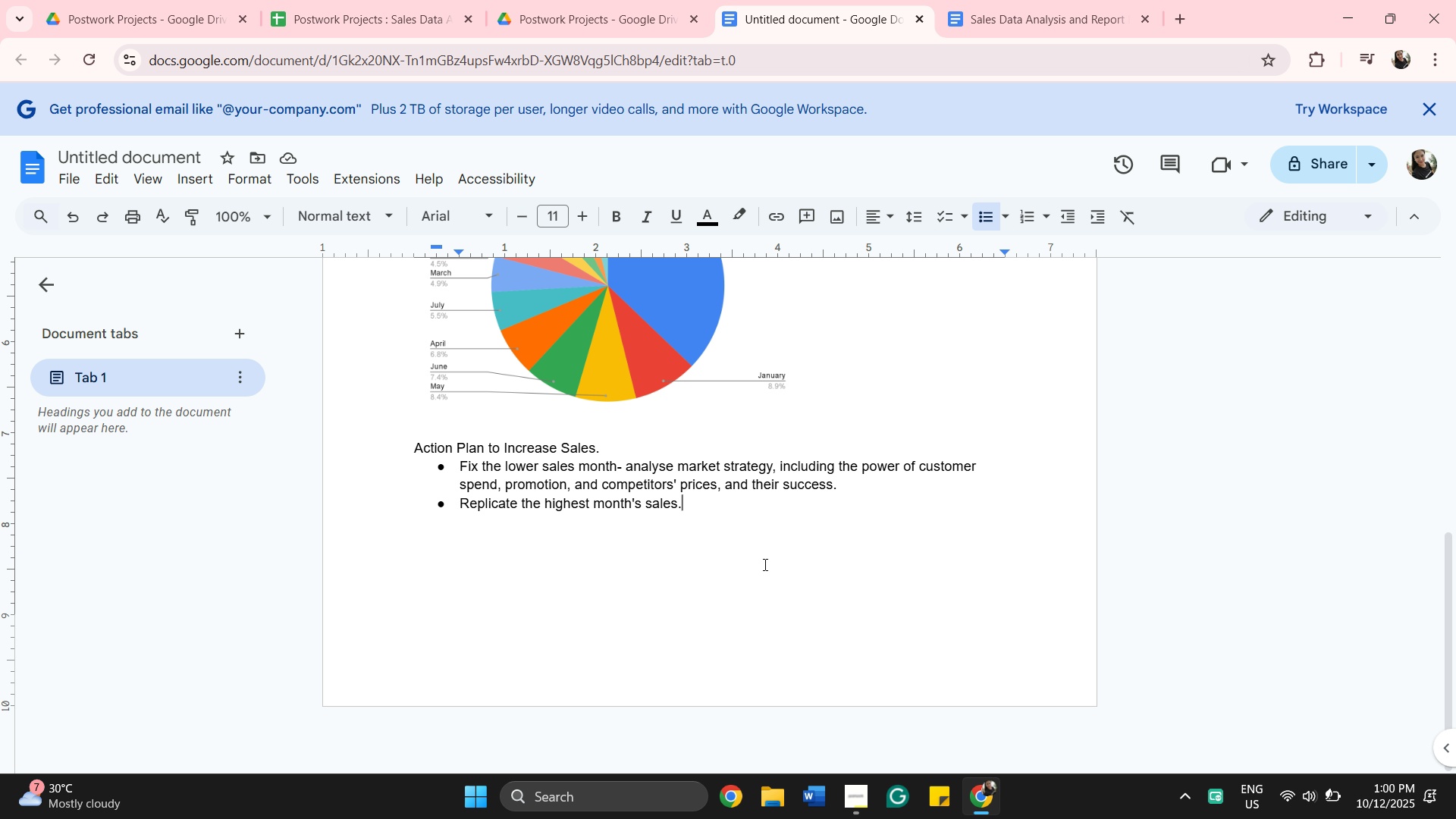 
key(Enter)
 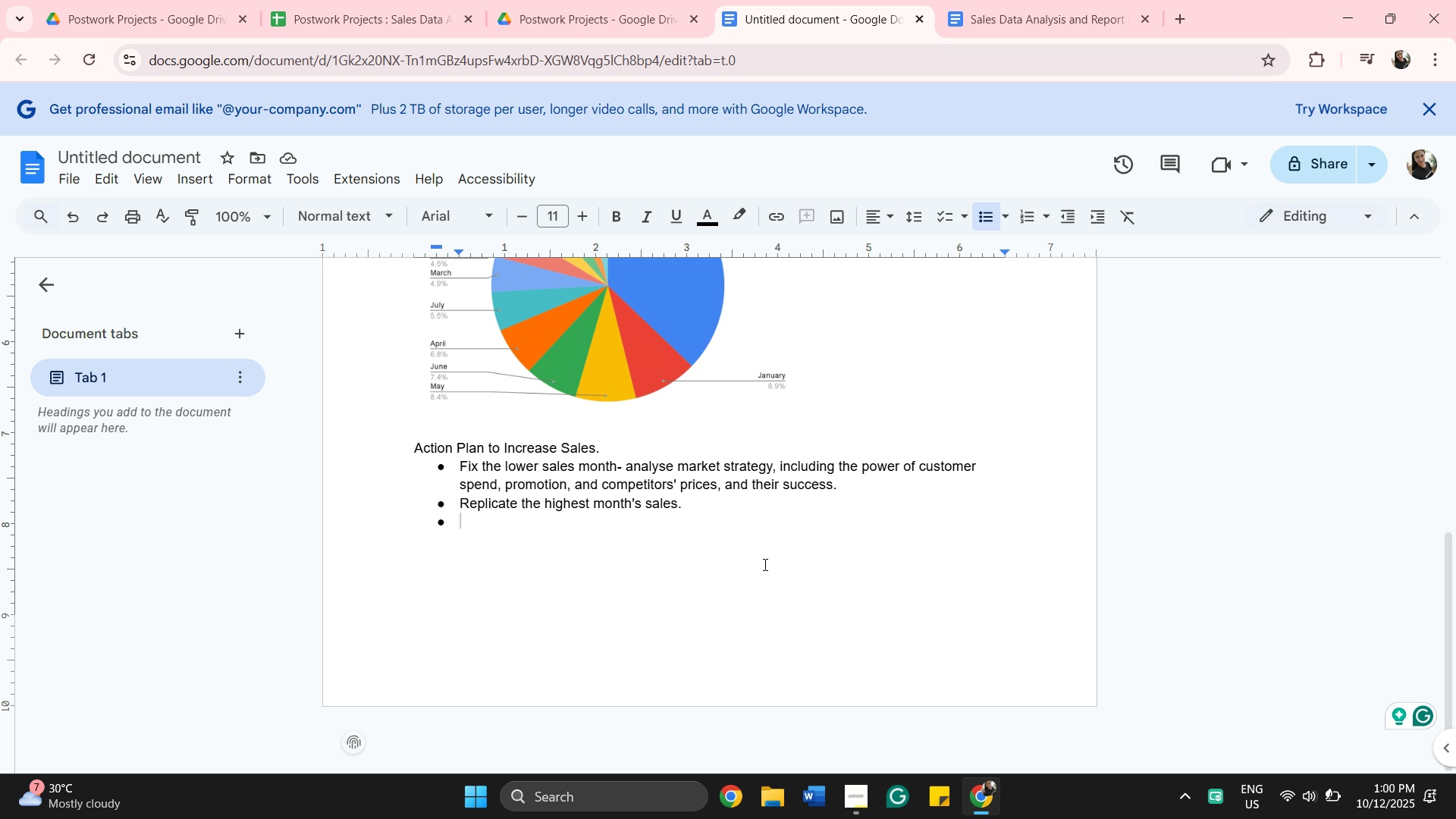 
wait(20.28)
 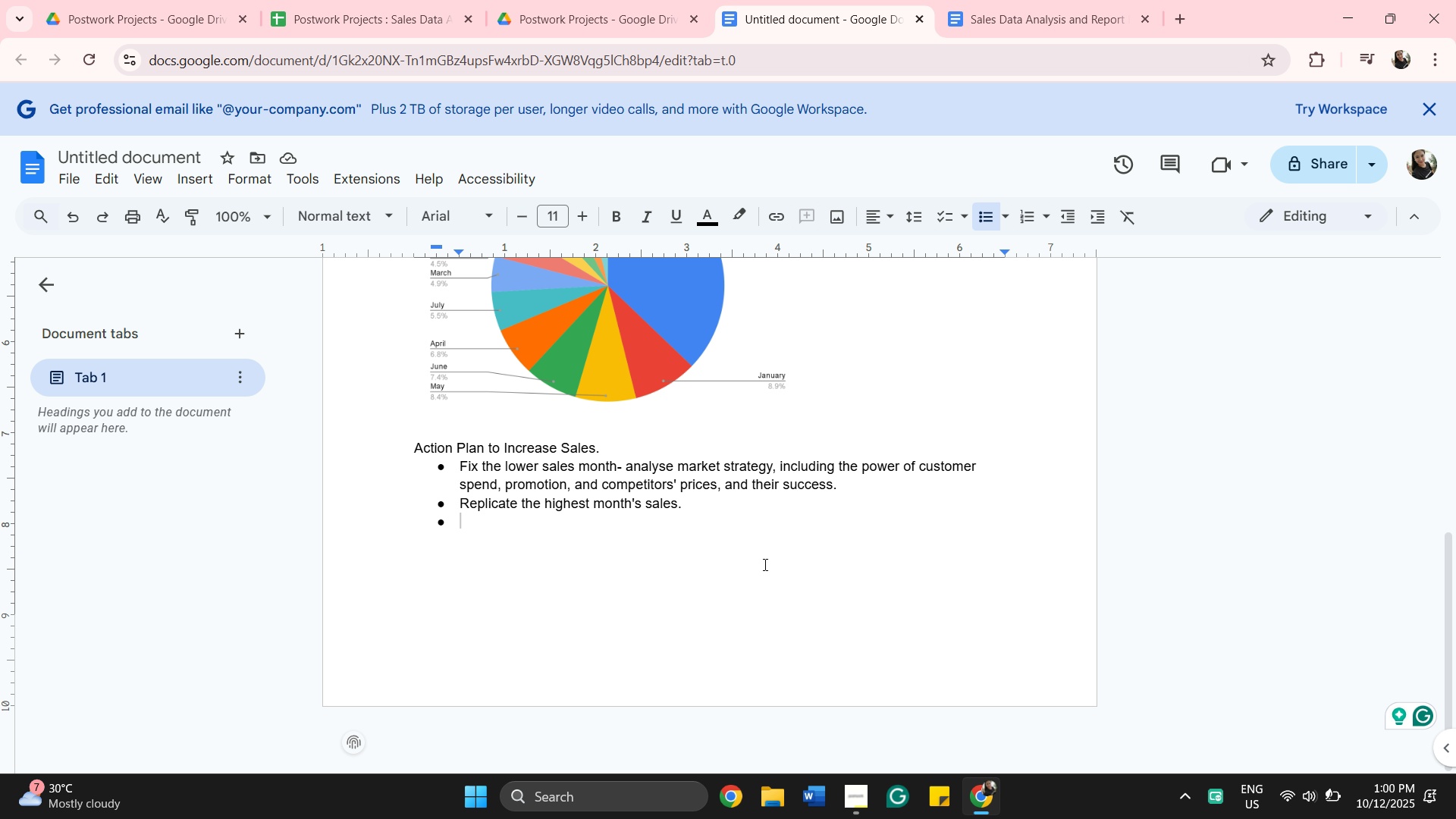 
scroll: coordinate [895, 551], scroll_direction: down, amount: 5.0
 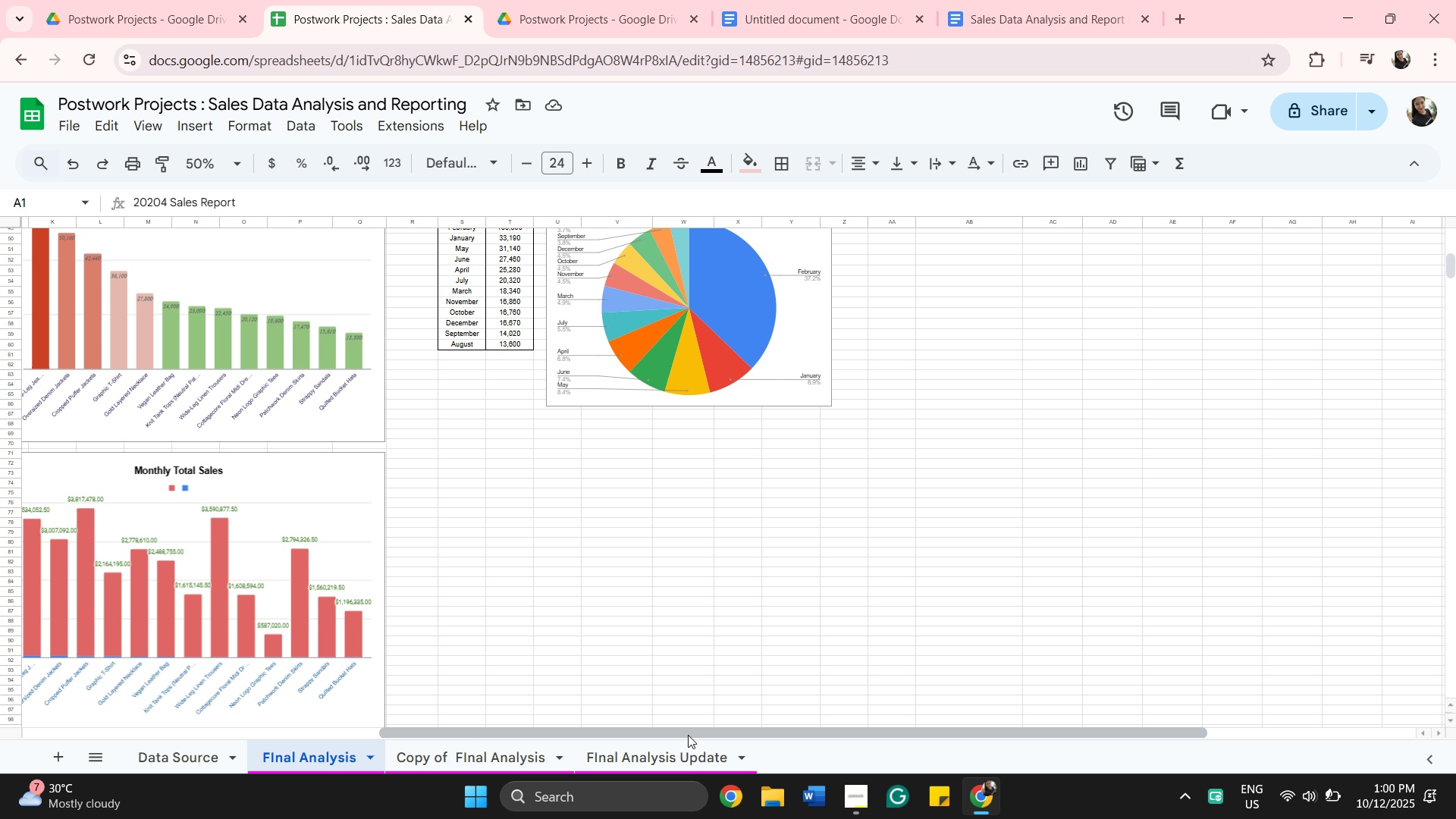 
scroll: coordinate [783, 615], scroll_direction: up, amount: 6.0
 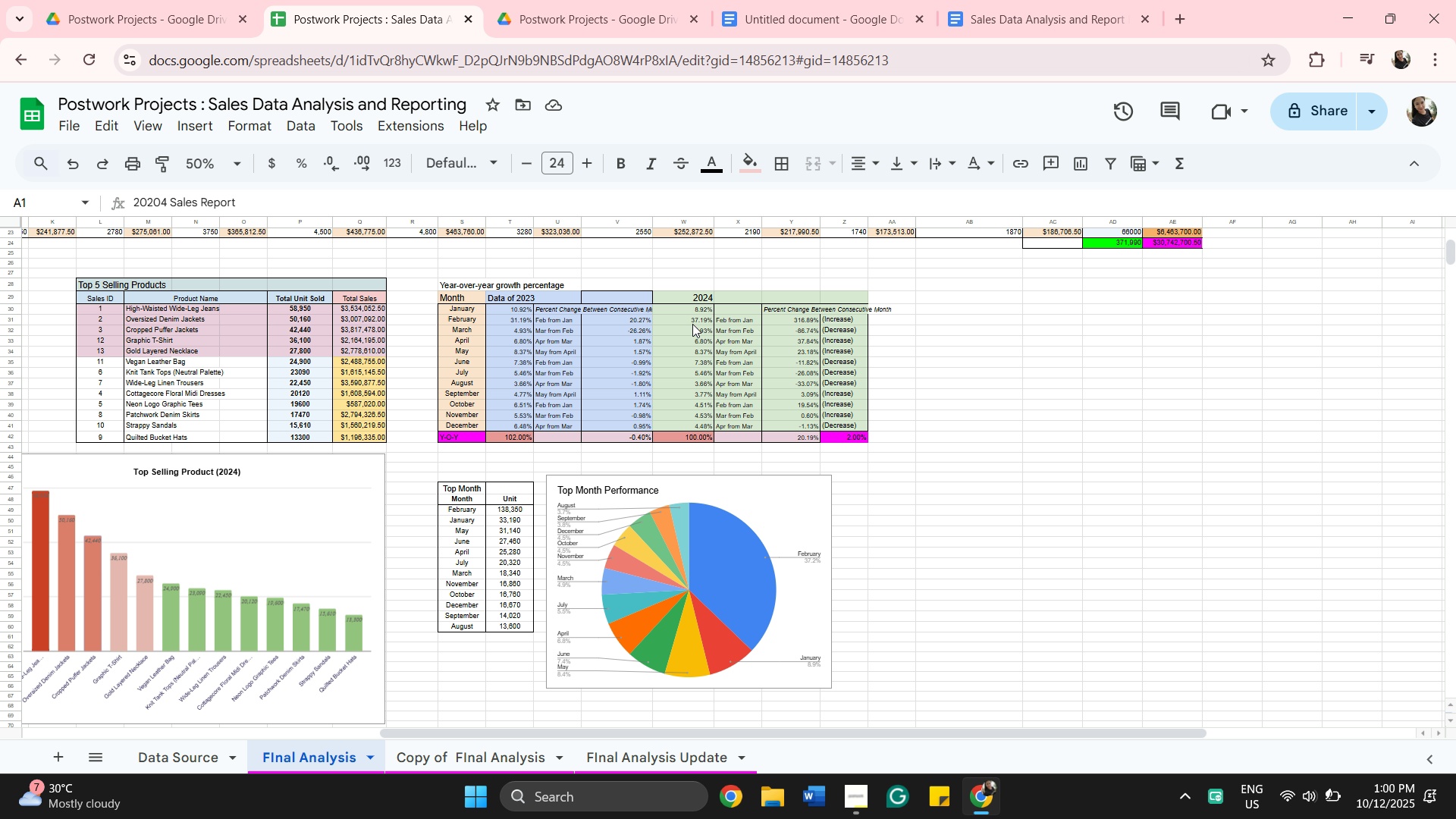 
left_click([690, 318])
 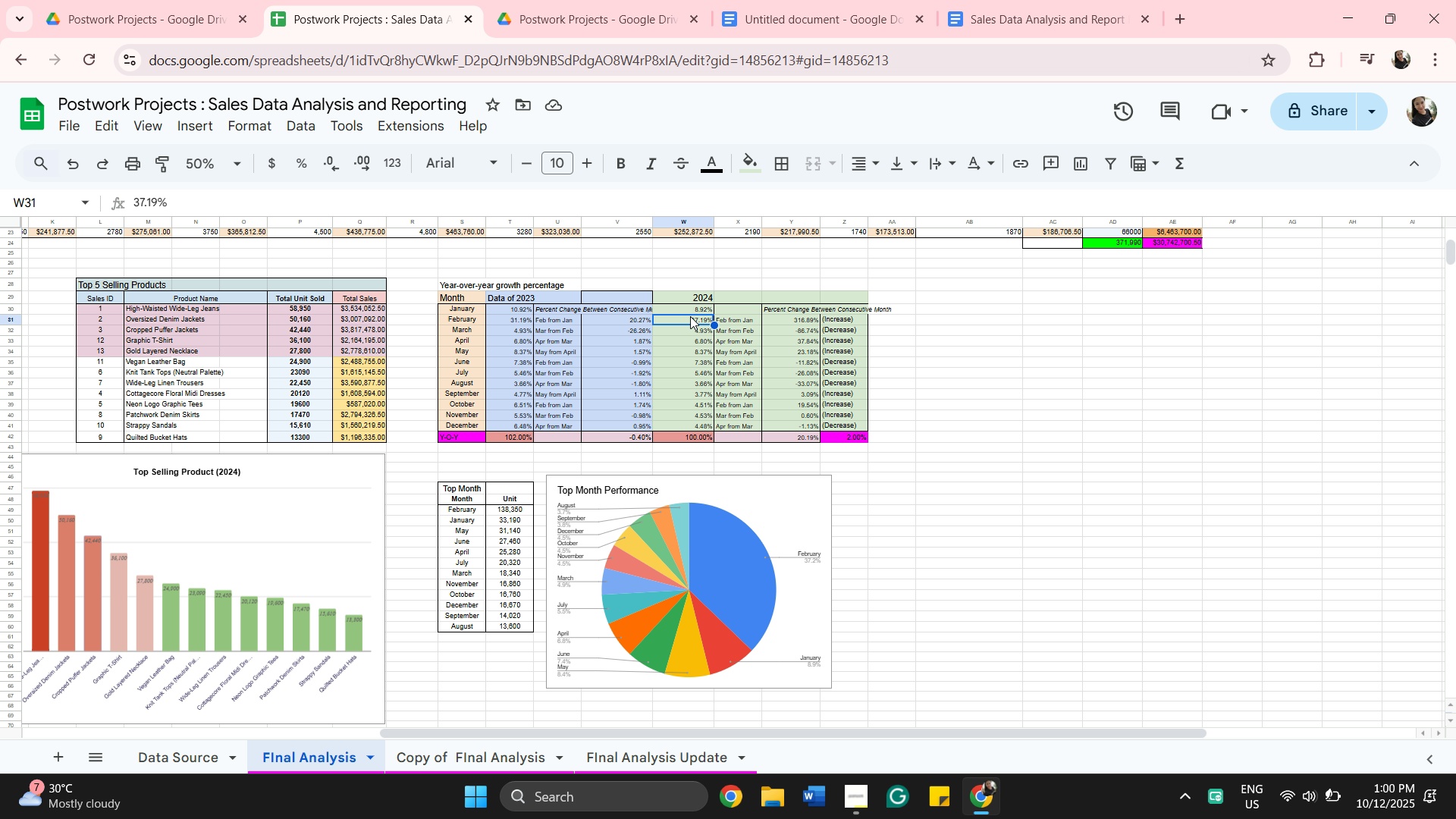 
wait(6.69)
 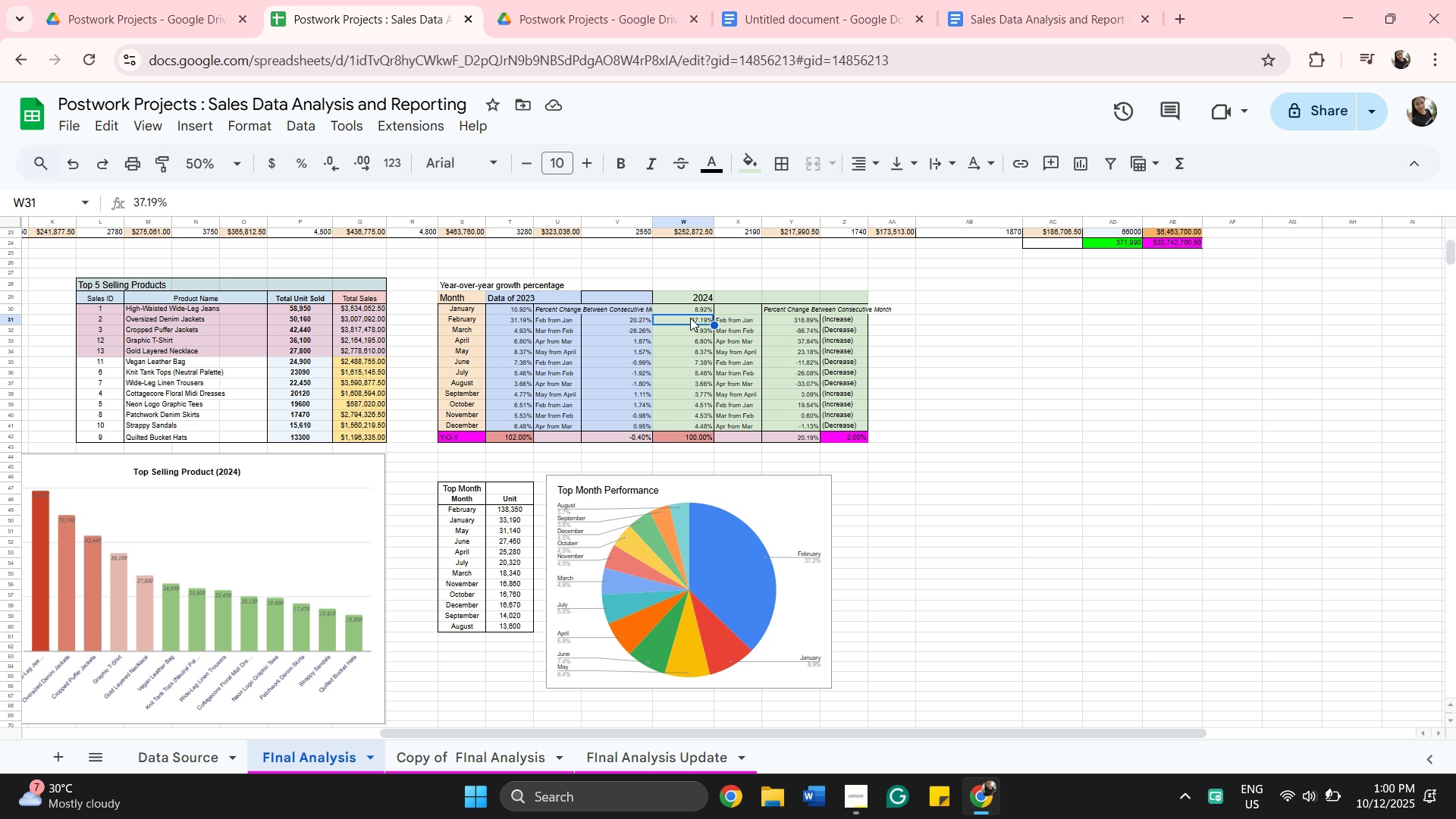 
key(Space)
 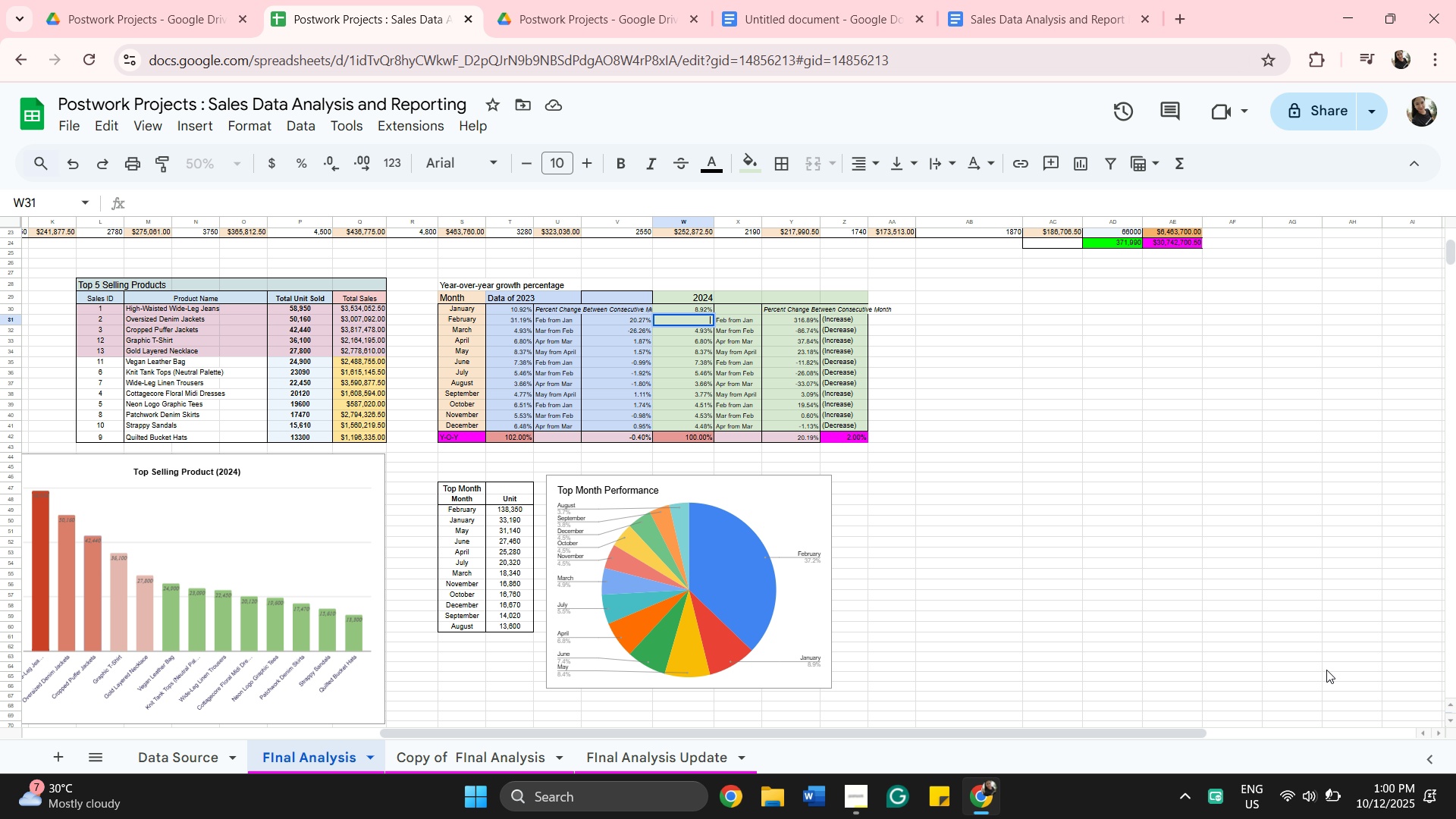 
left_click([920, 379])
 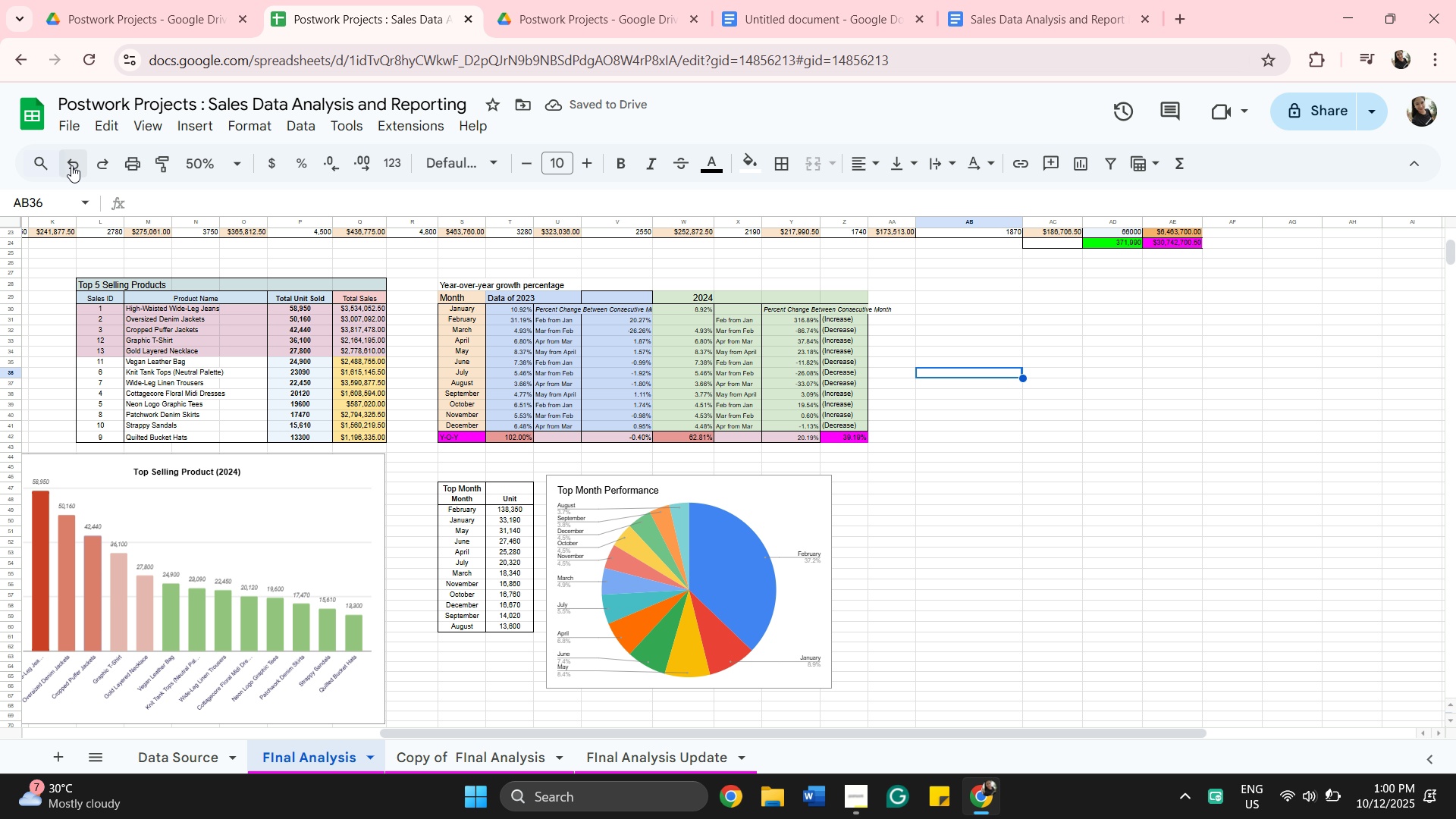 
left_click([71, 164])
 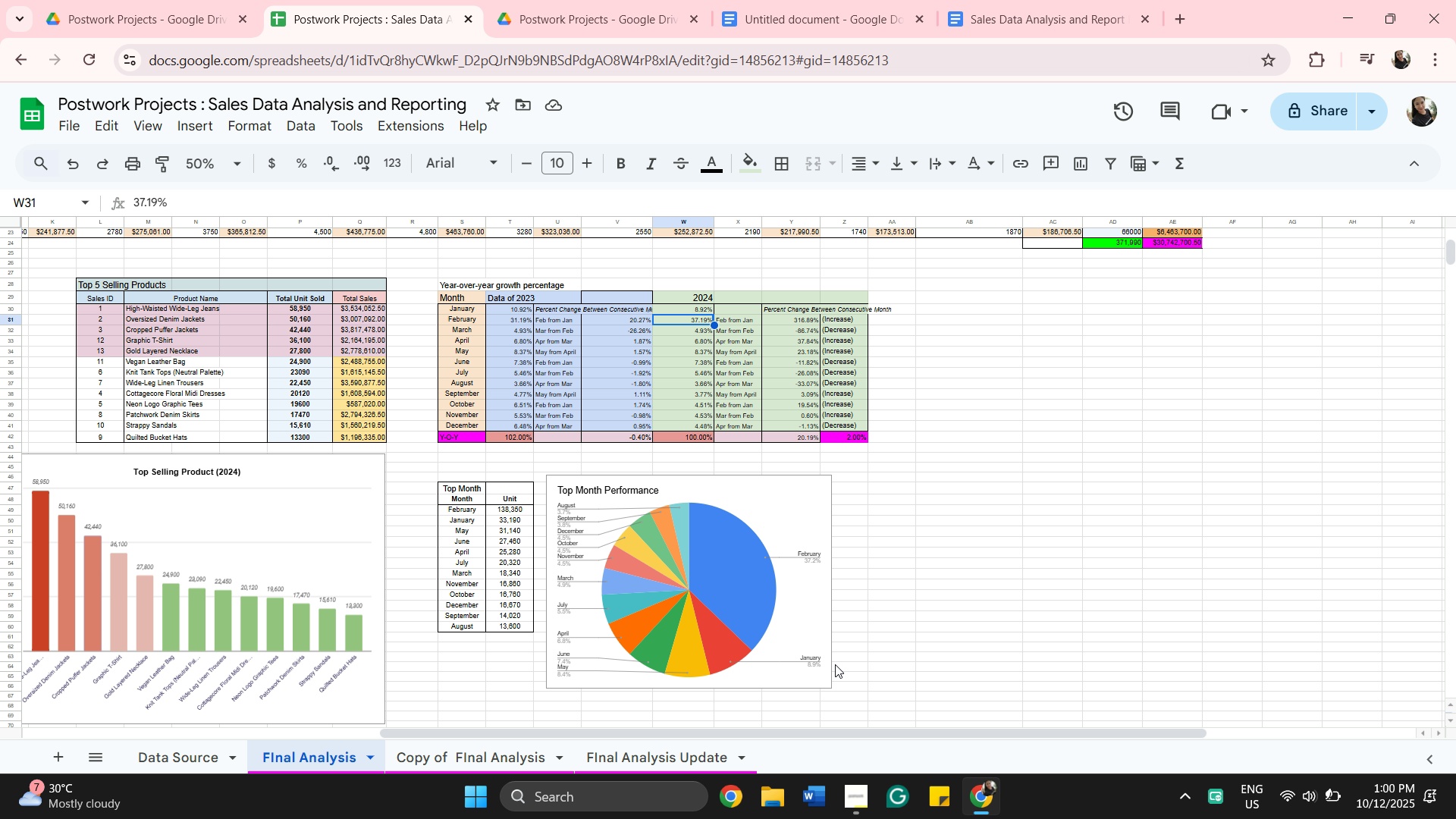 
wait(9.56)
 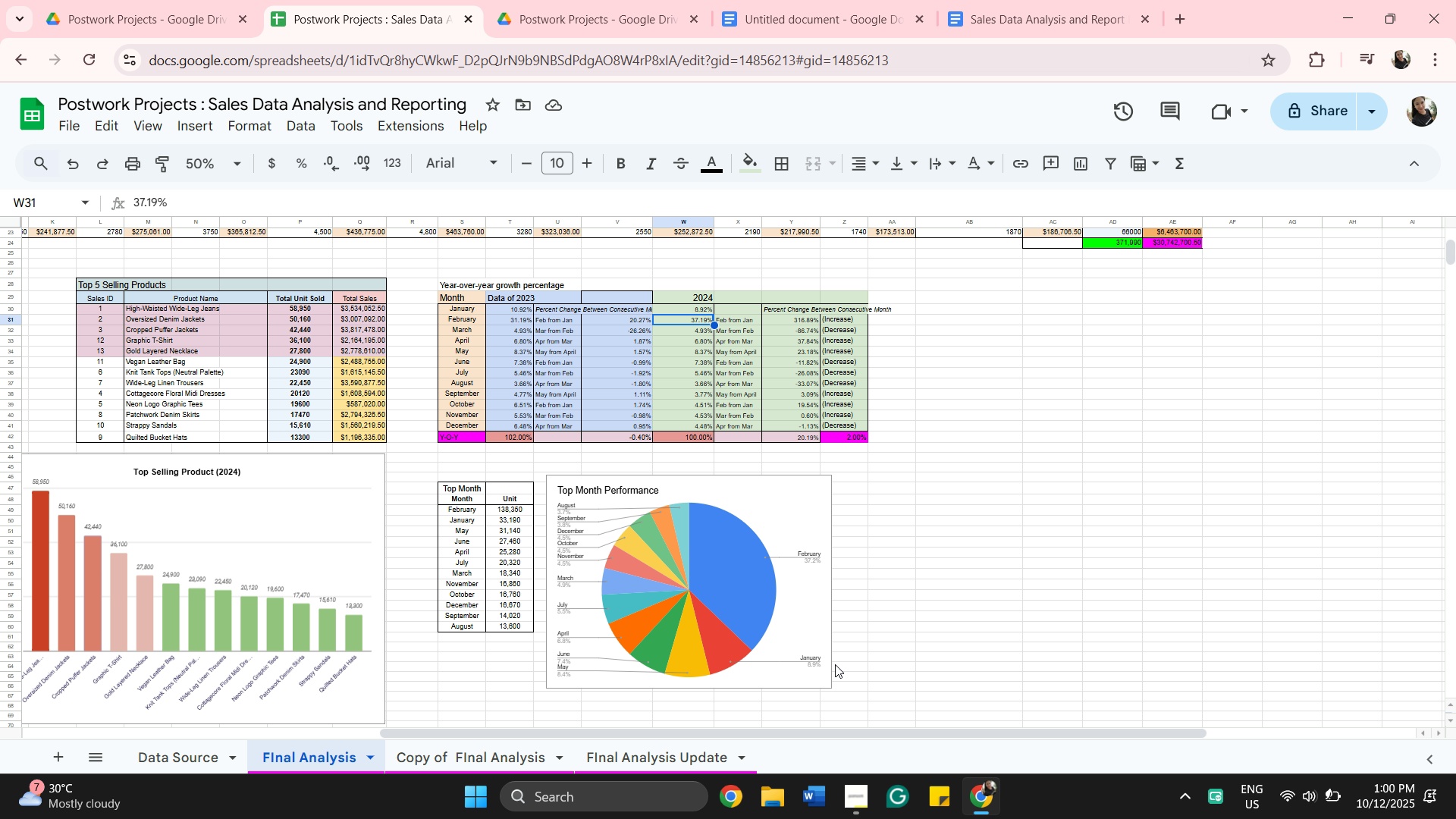 
left_click([859, 17])
 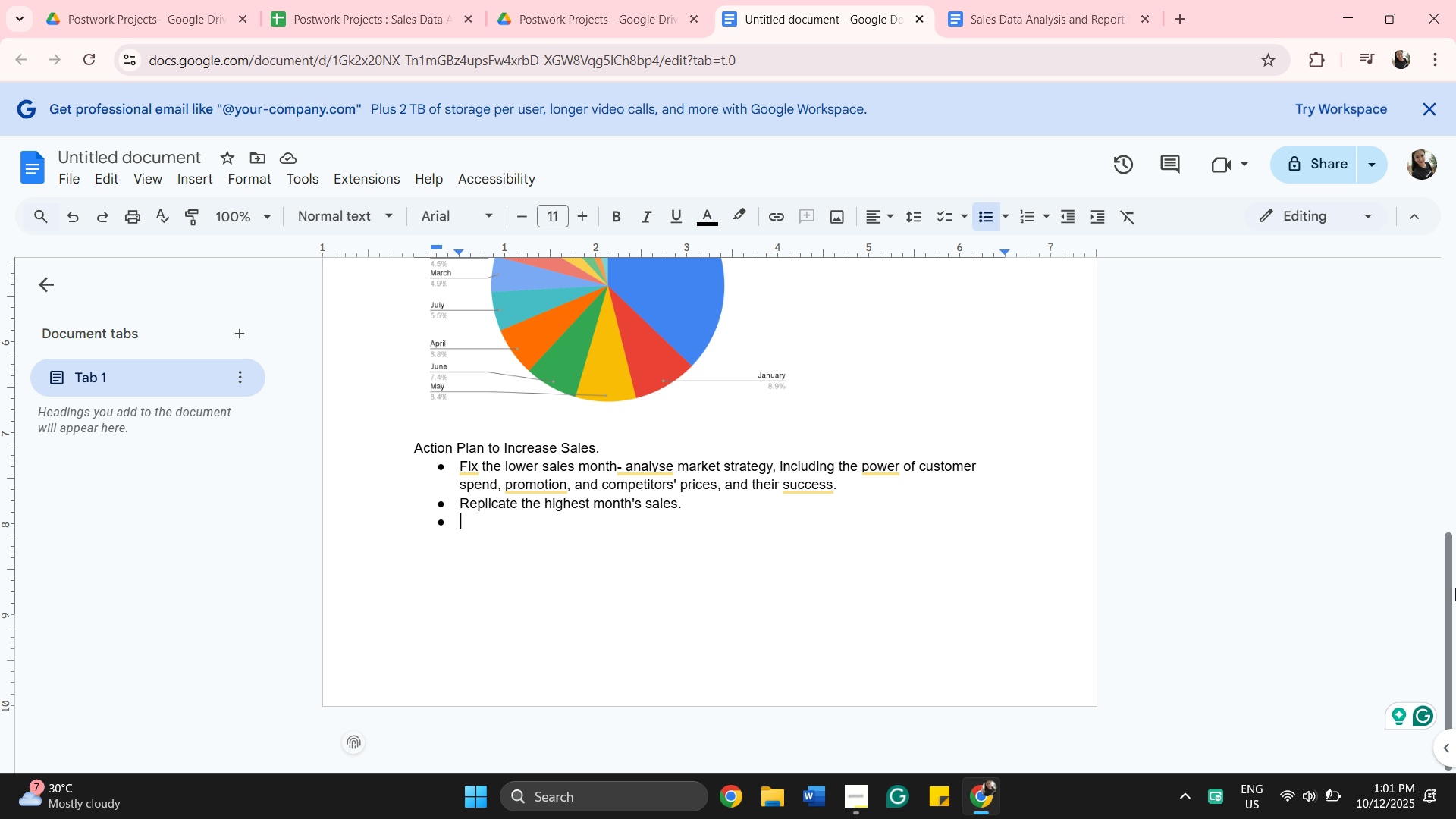 
wait(44.1)
 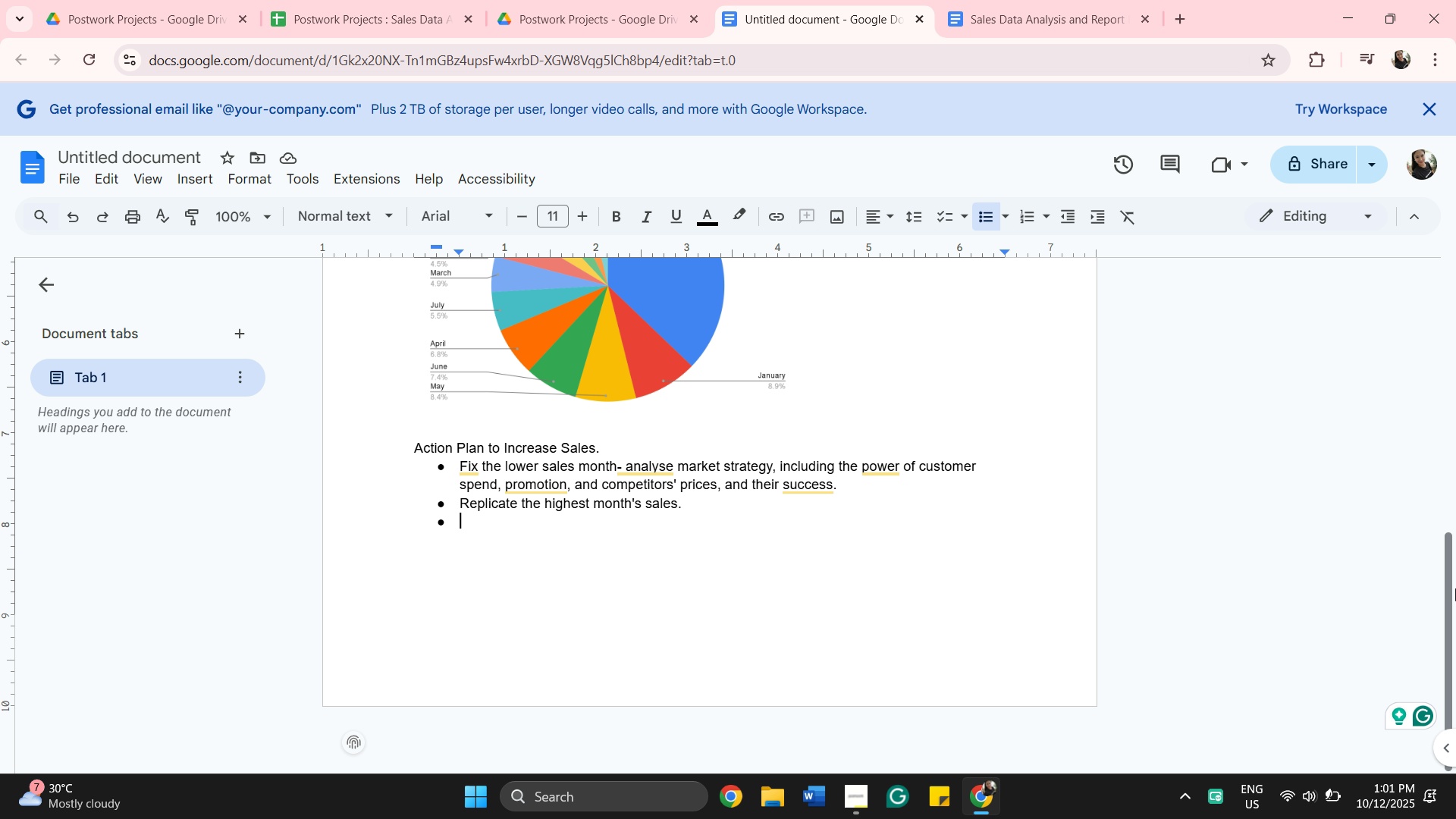 
left_click([472, 474])
 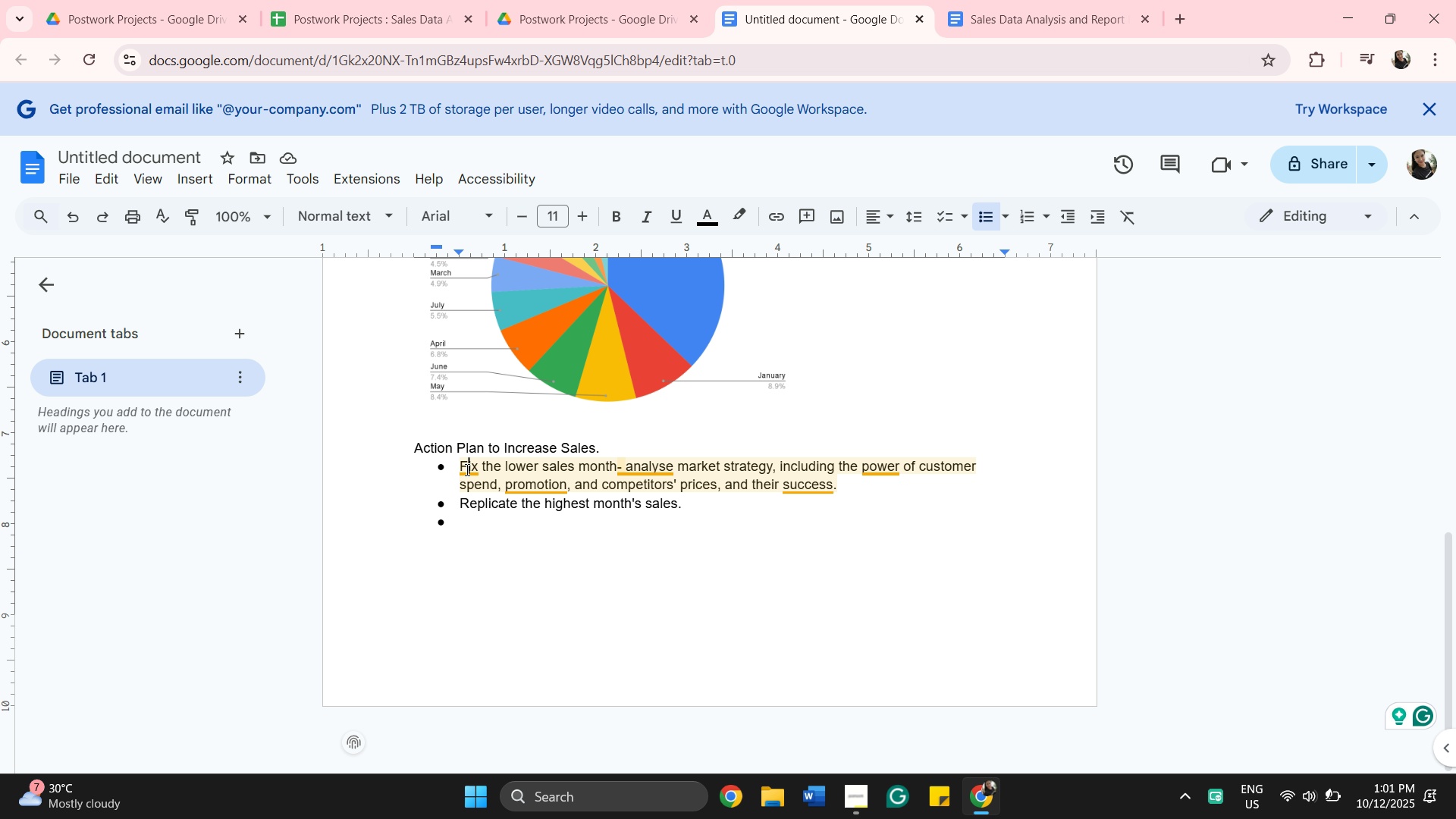 
left_click([466, 469])
 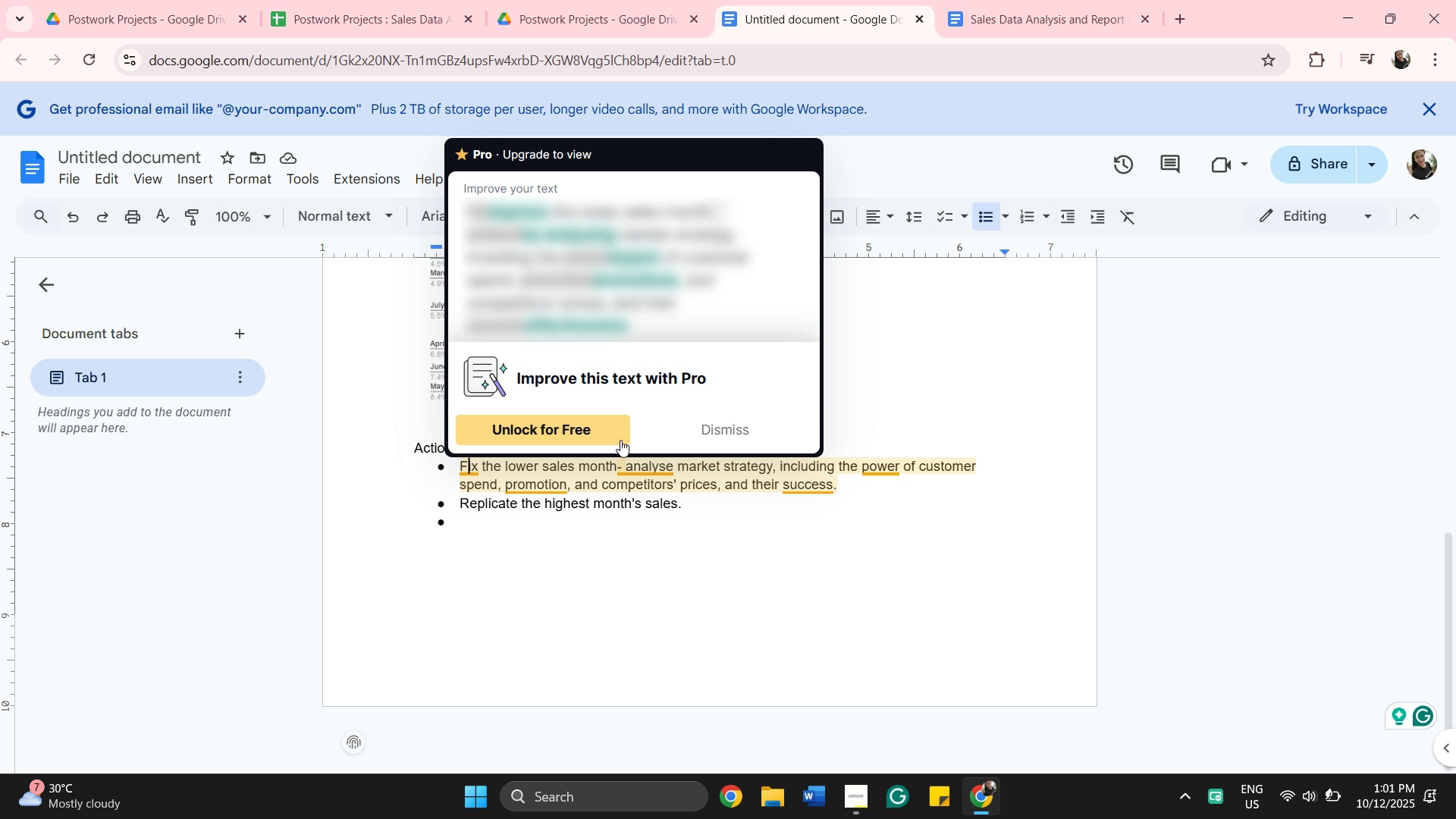 
left_click([694, 435])
 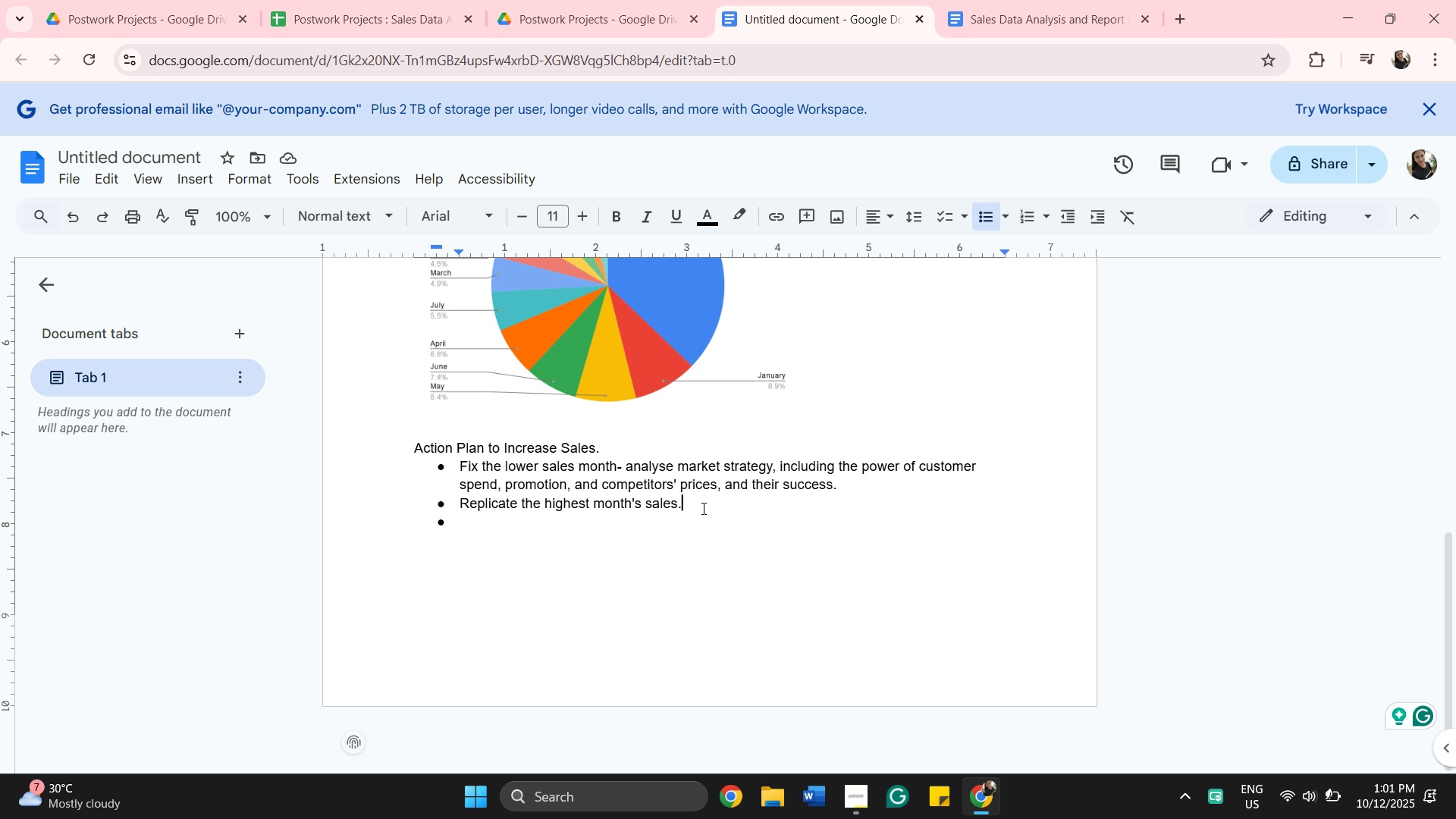 
left_click([702, 508])
 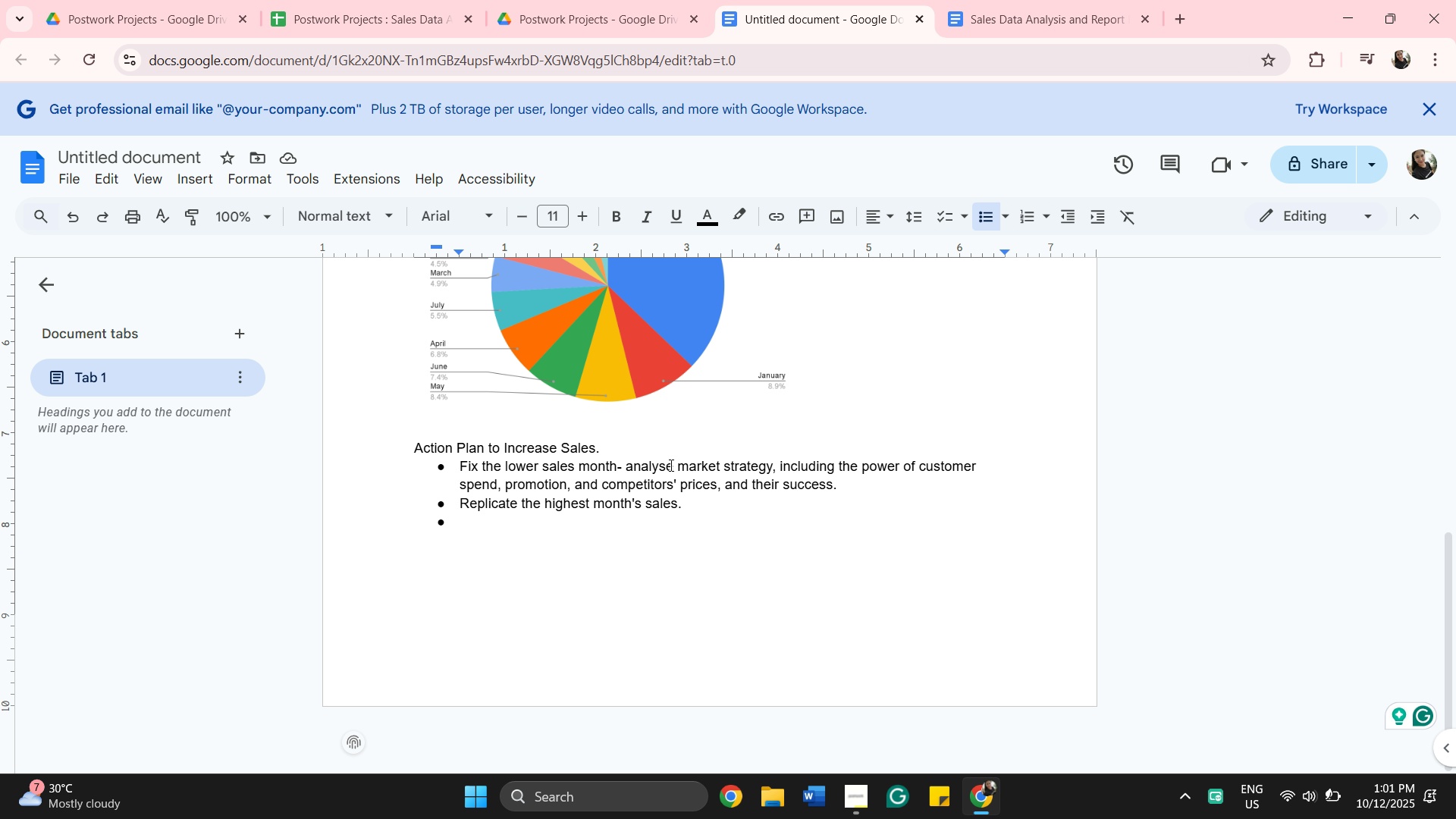 
wait(9.75)
 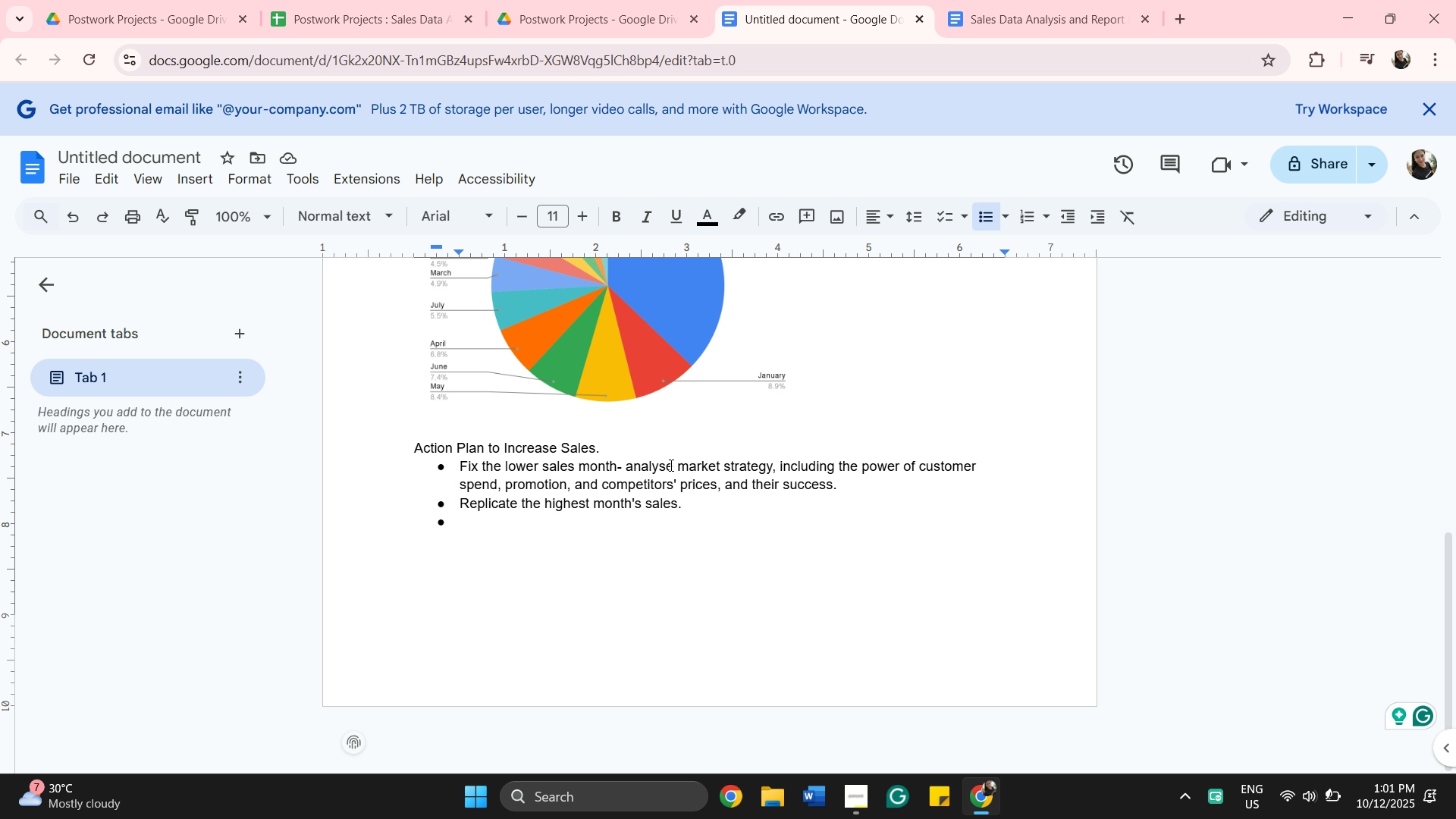 
scroll: coordinate [422, 411], scroll_direction: up, amount: 16.0
 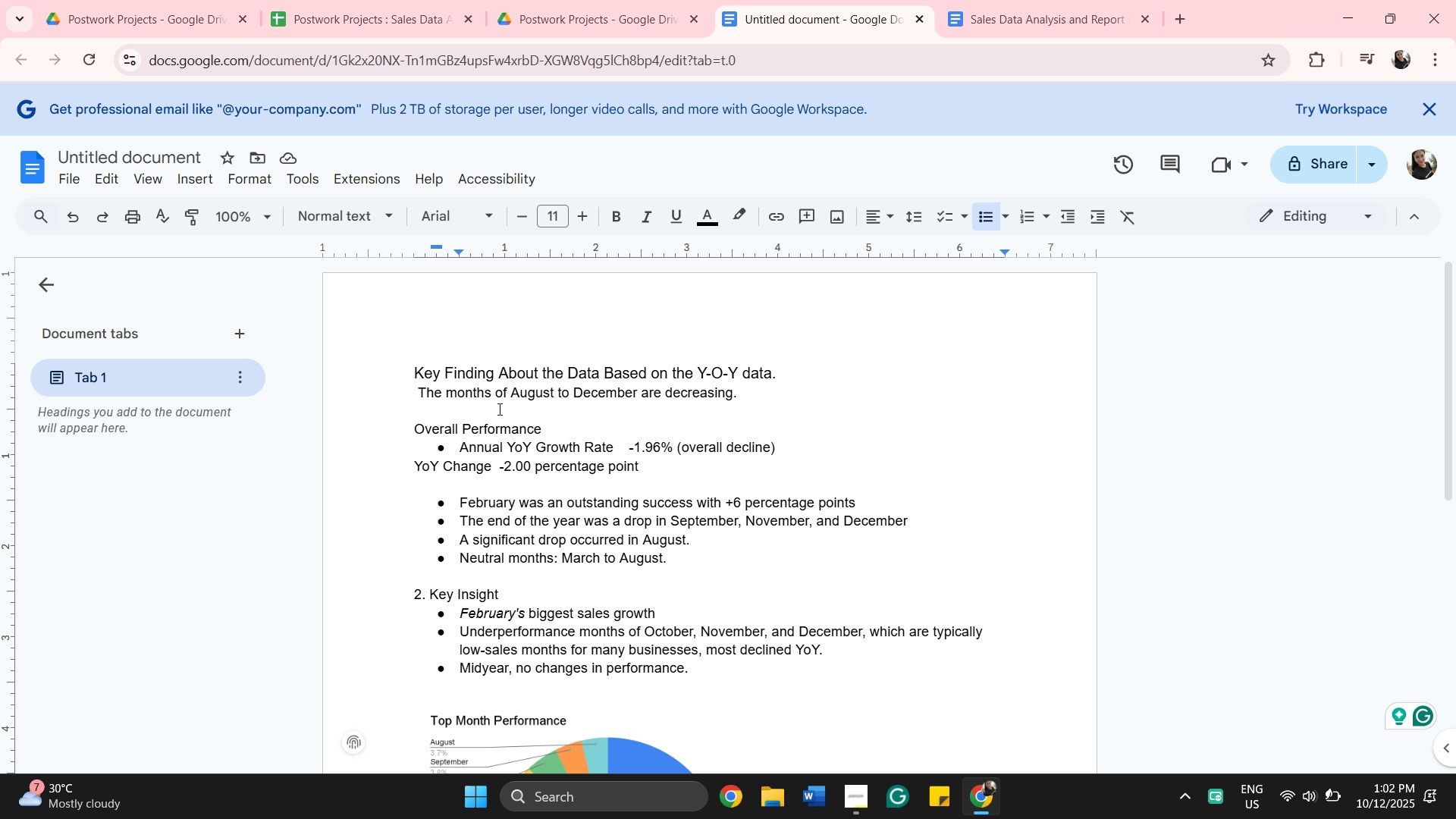 
wait(15.39)
 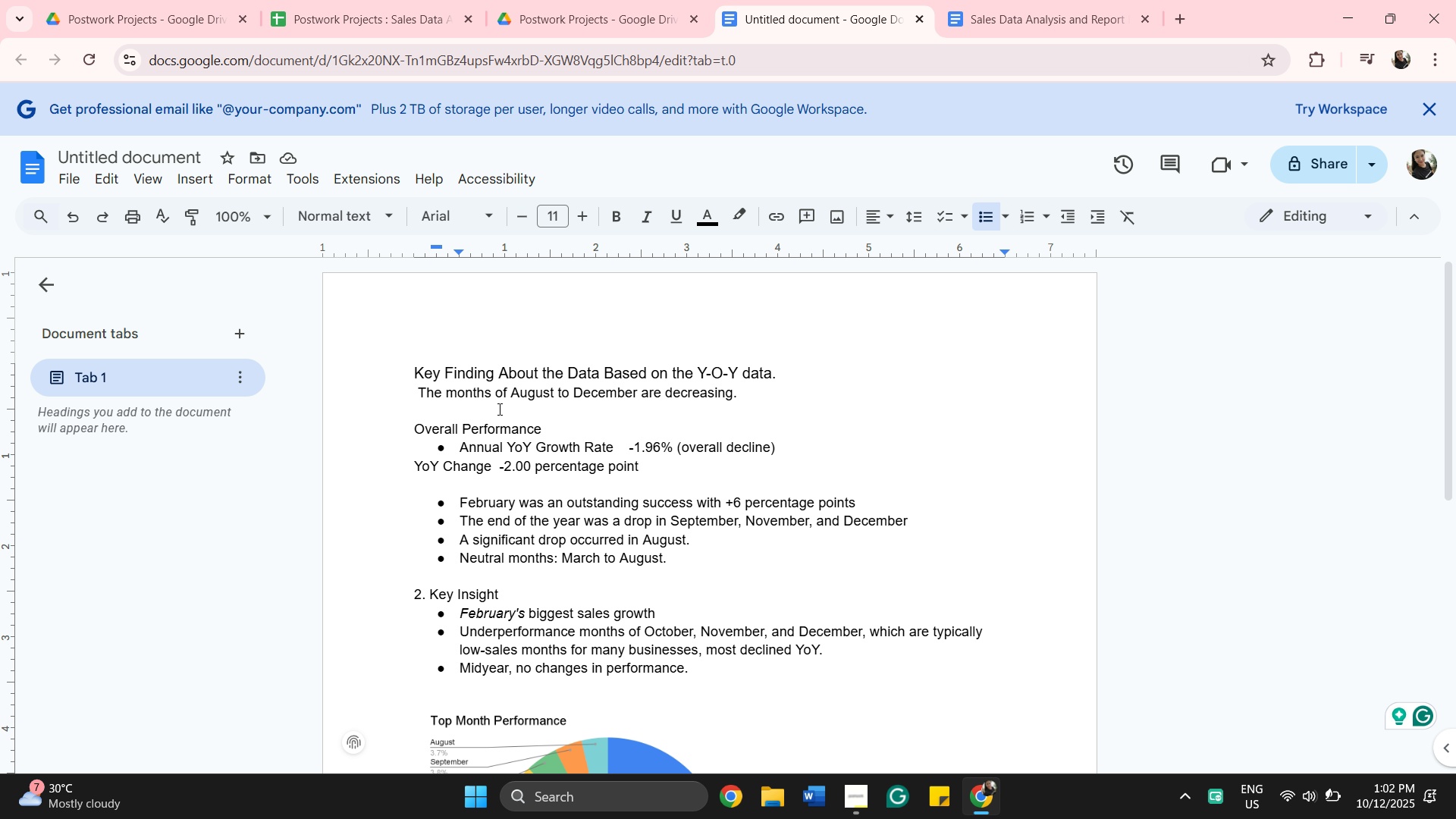 
left_click([854, 795])